 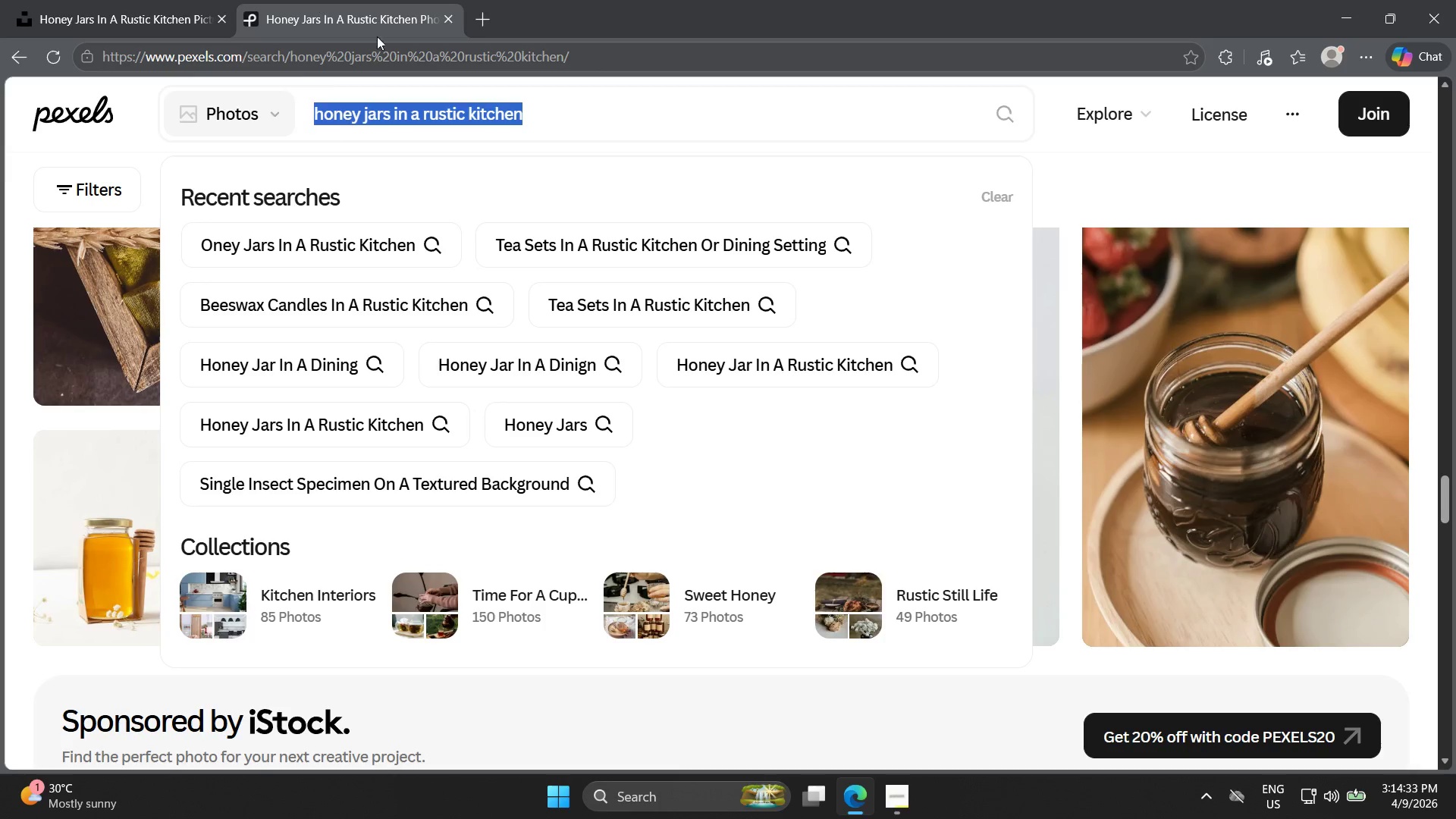 
left_click([345, 108])
 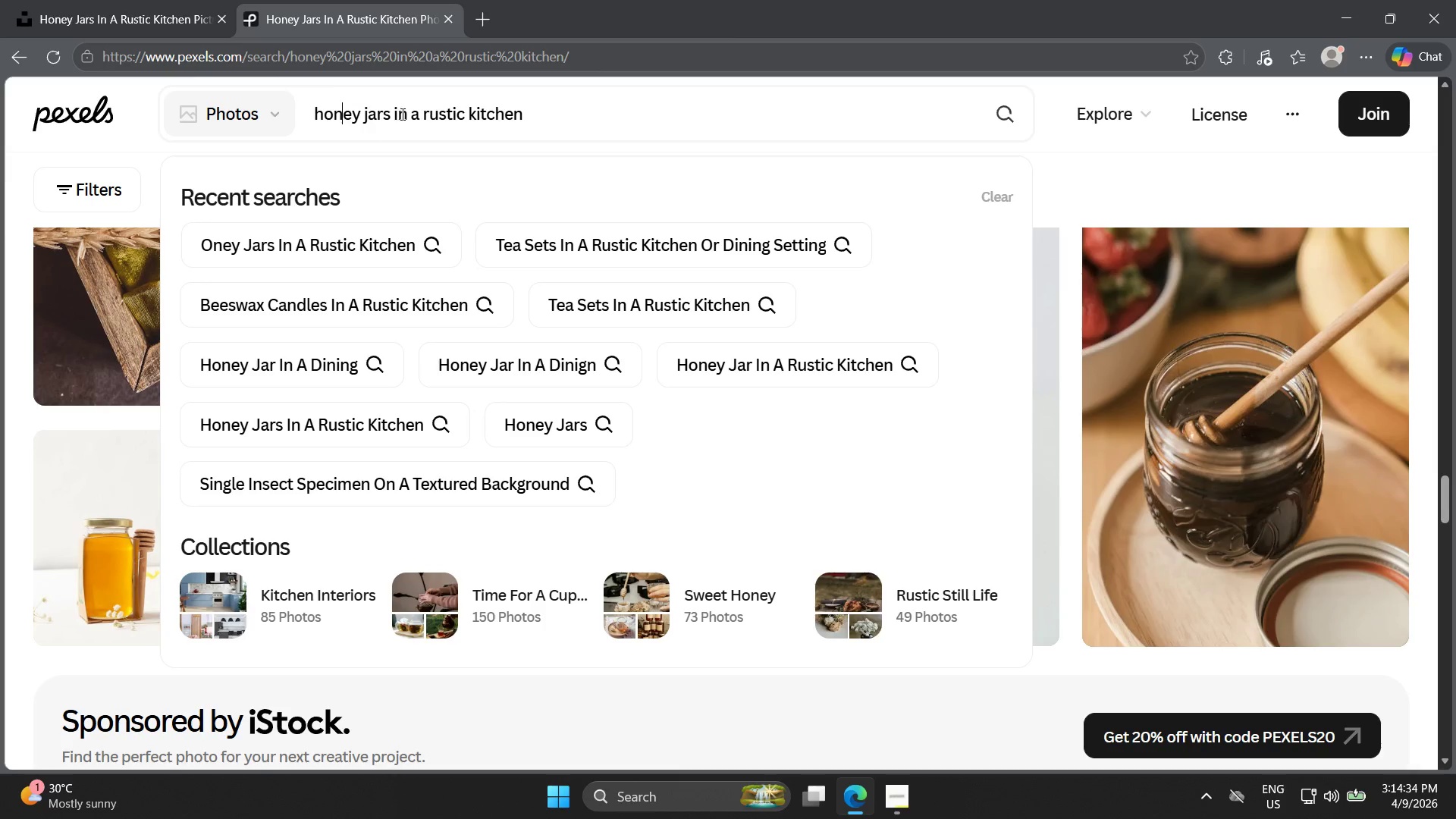 
left_click_drag(start_coordinate=[401, 114], to_coordinate=[312, 102])
 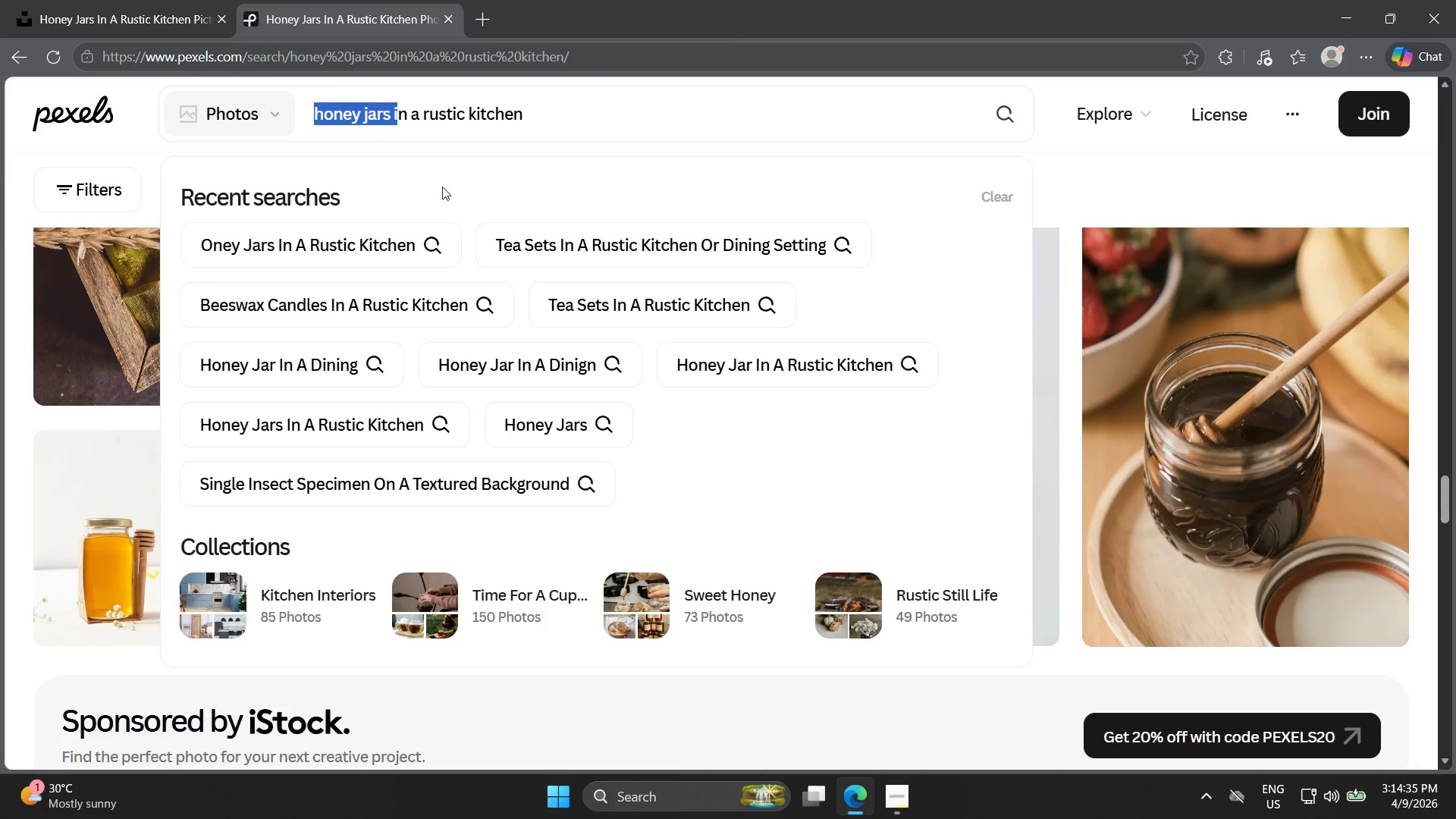 
key(Control+V)
 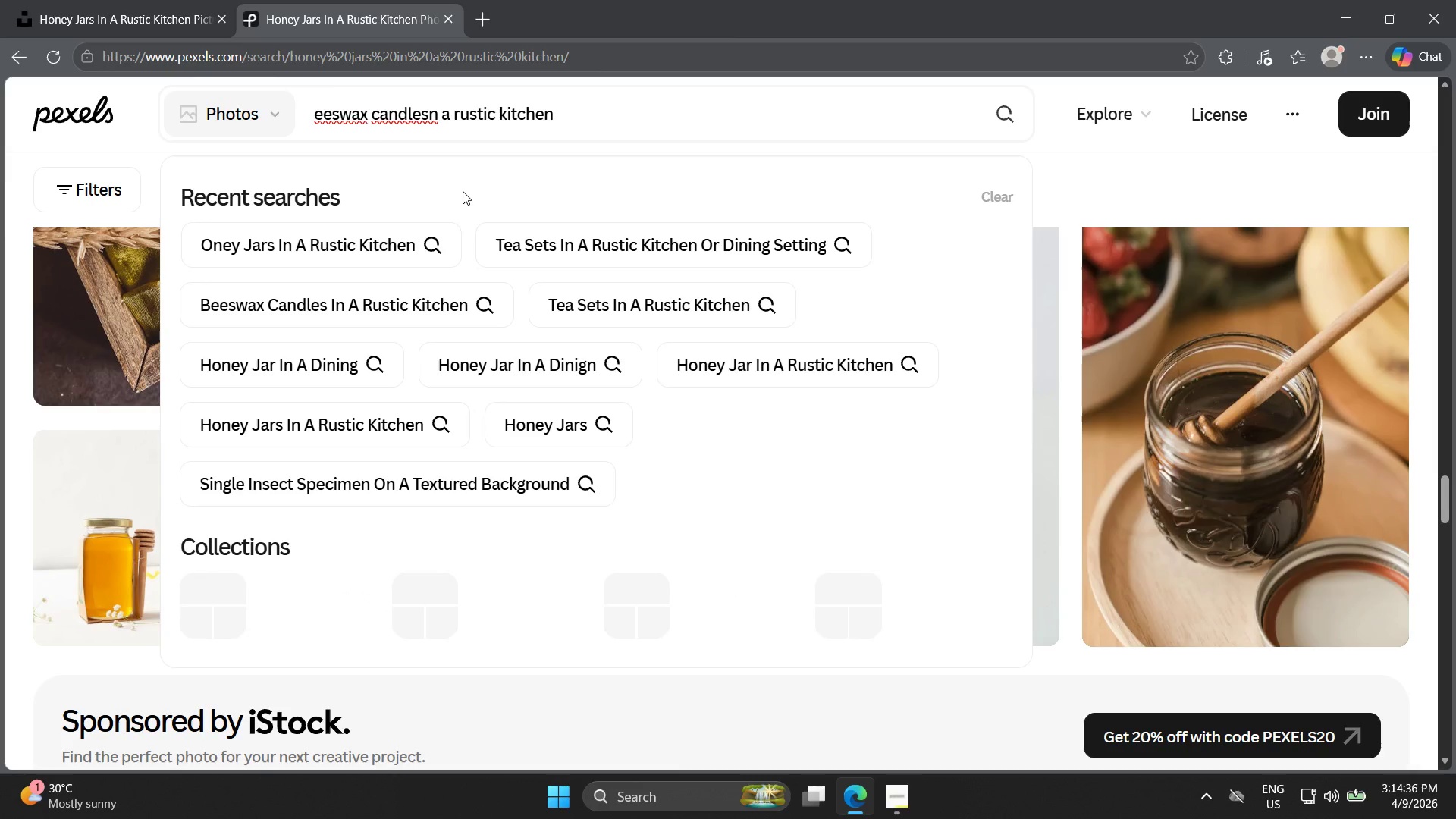 
key(Space)
 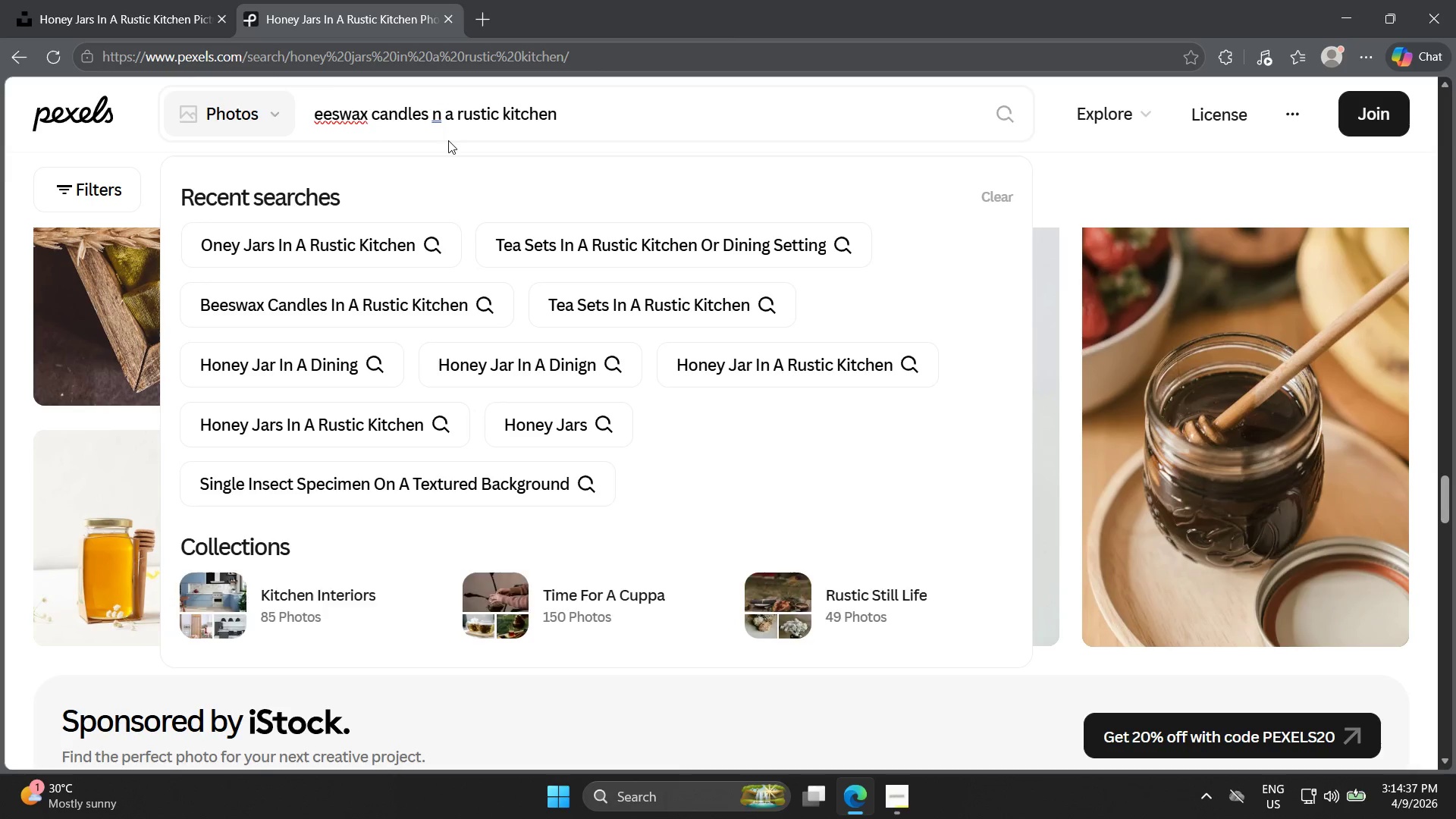 
key(I)
 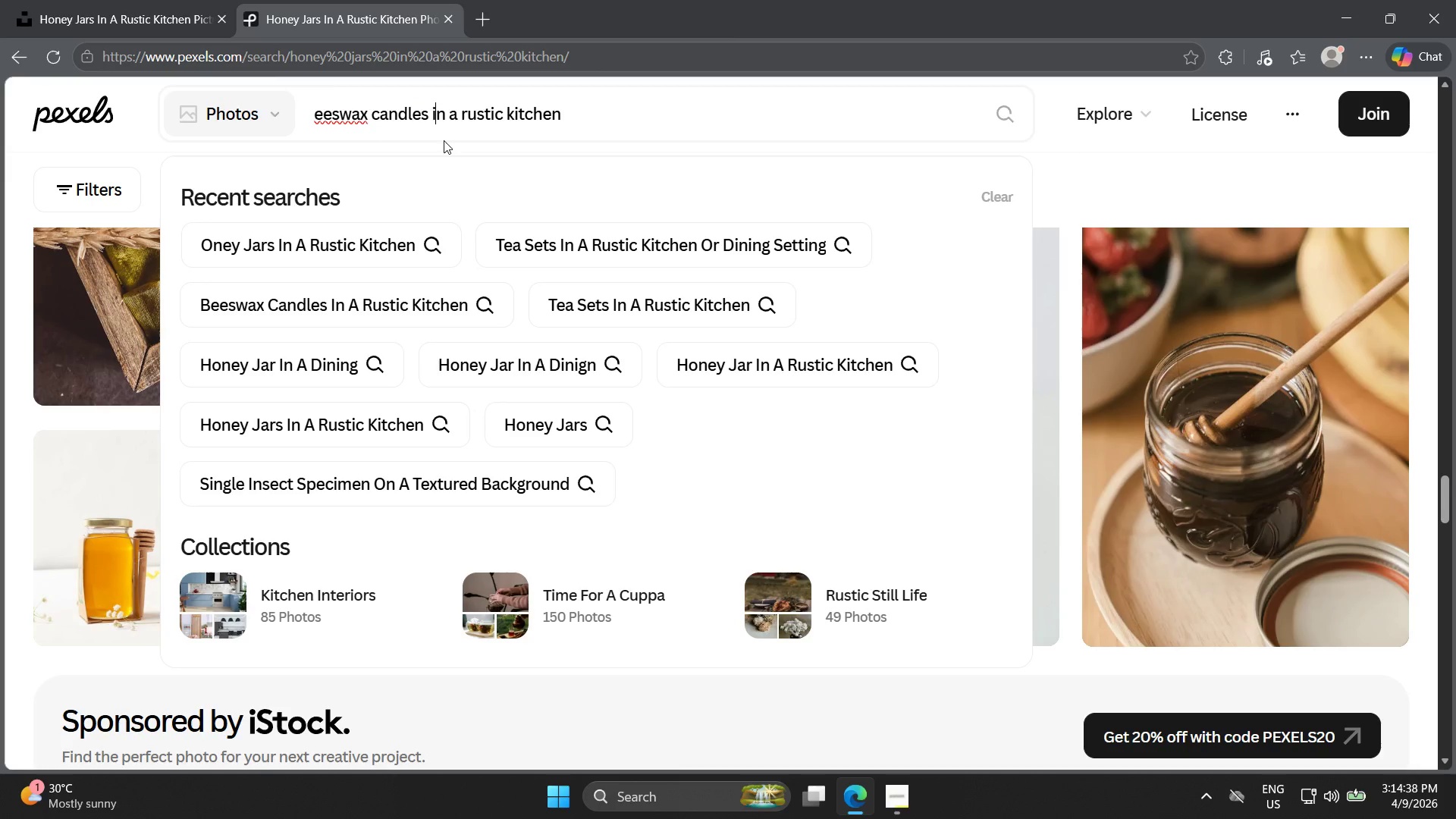 
key(Enter)
 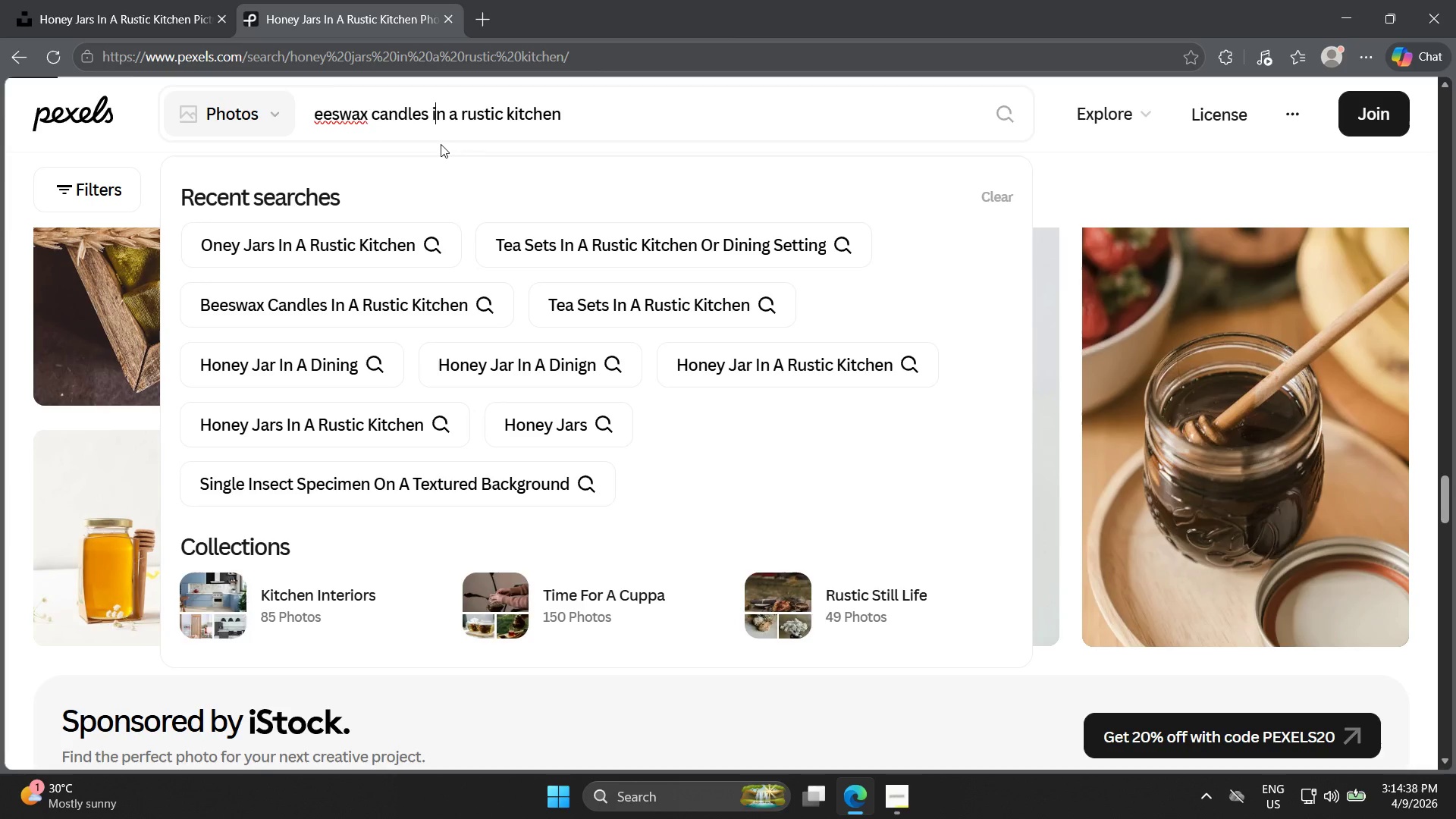 
key(Shift+ShiftRight)
 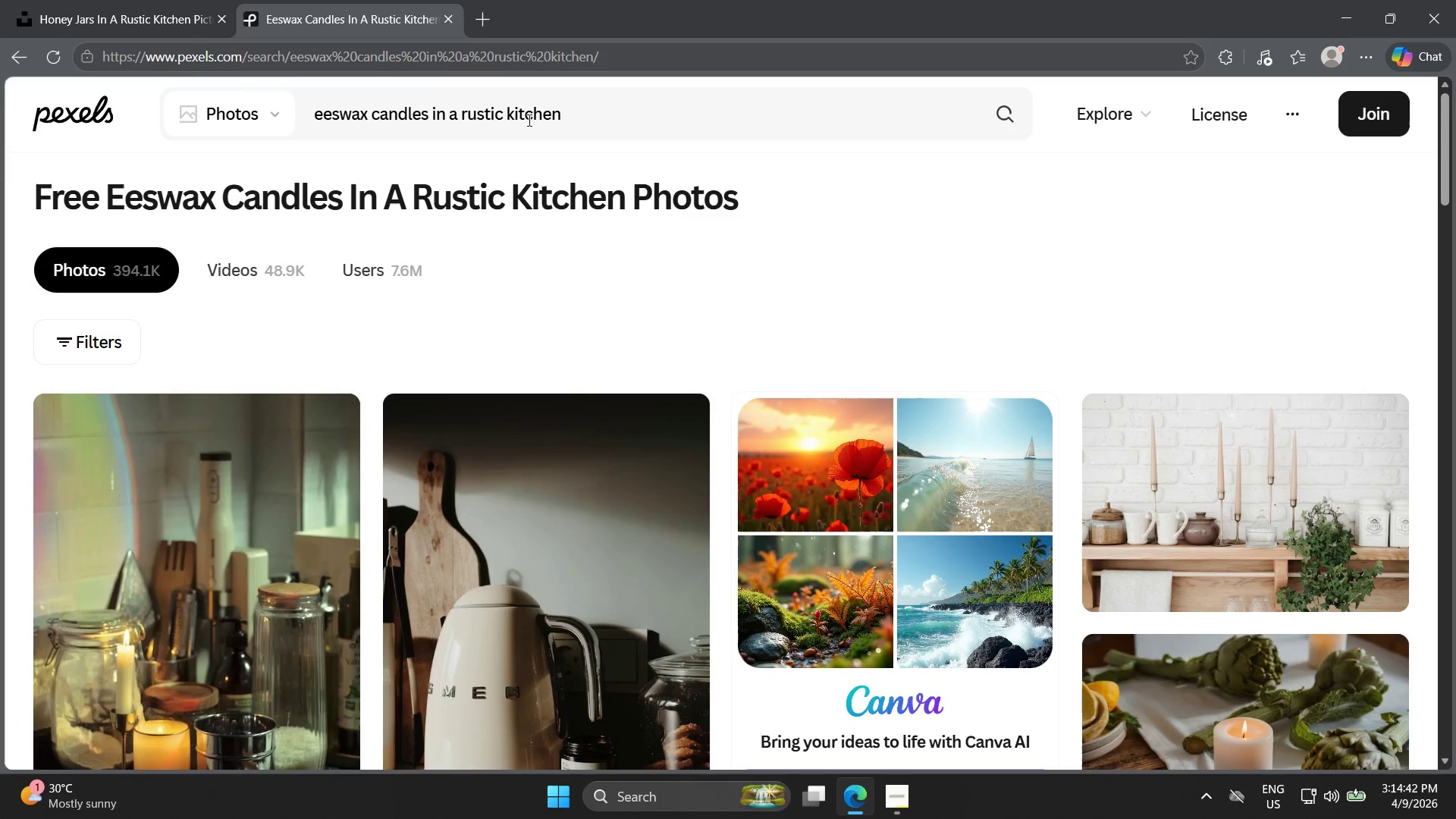 
wait(5.27)
 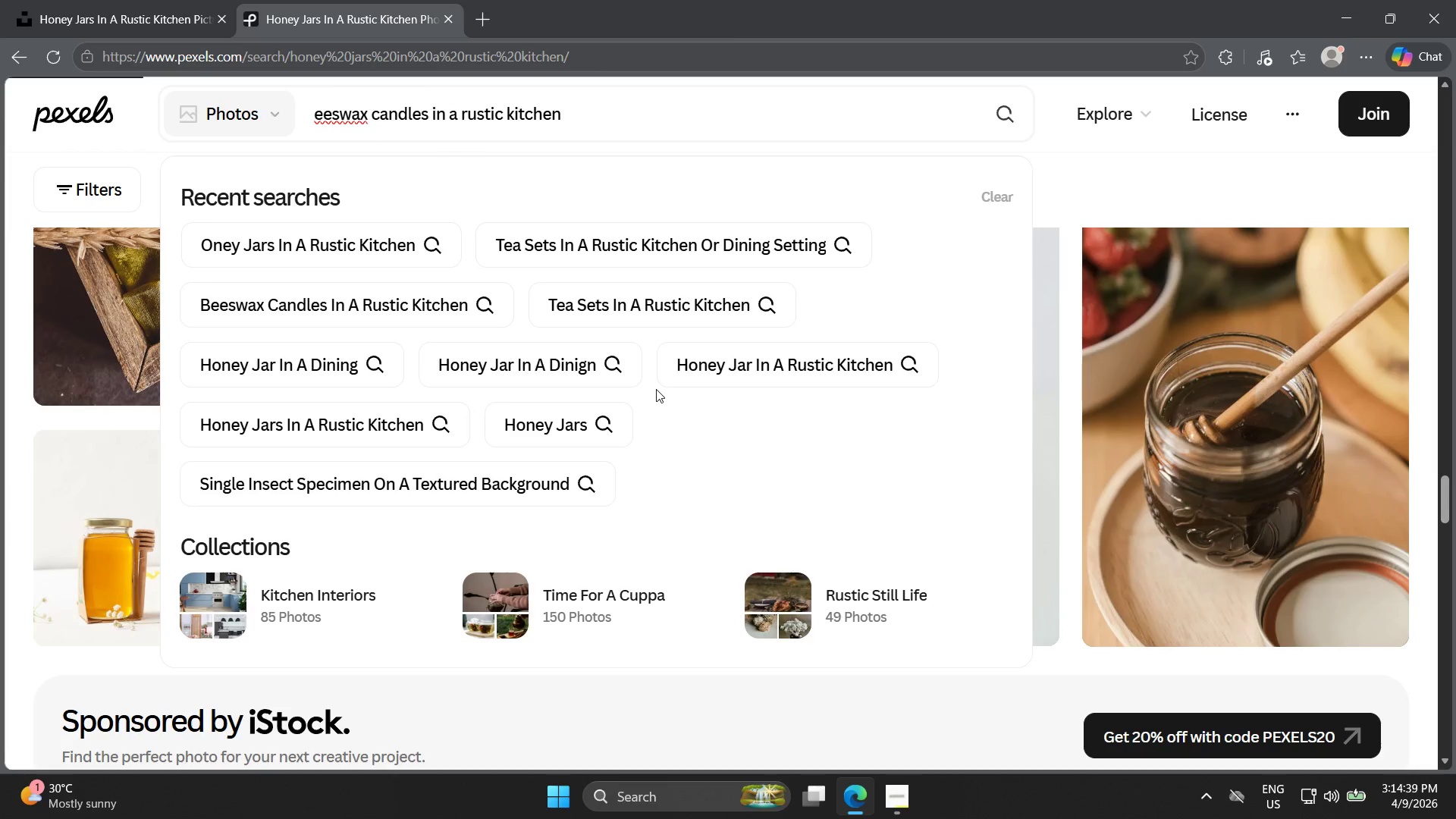 
left_click_drag(start_coordinate=[606, 112], to_coordinate=[549, 111])
 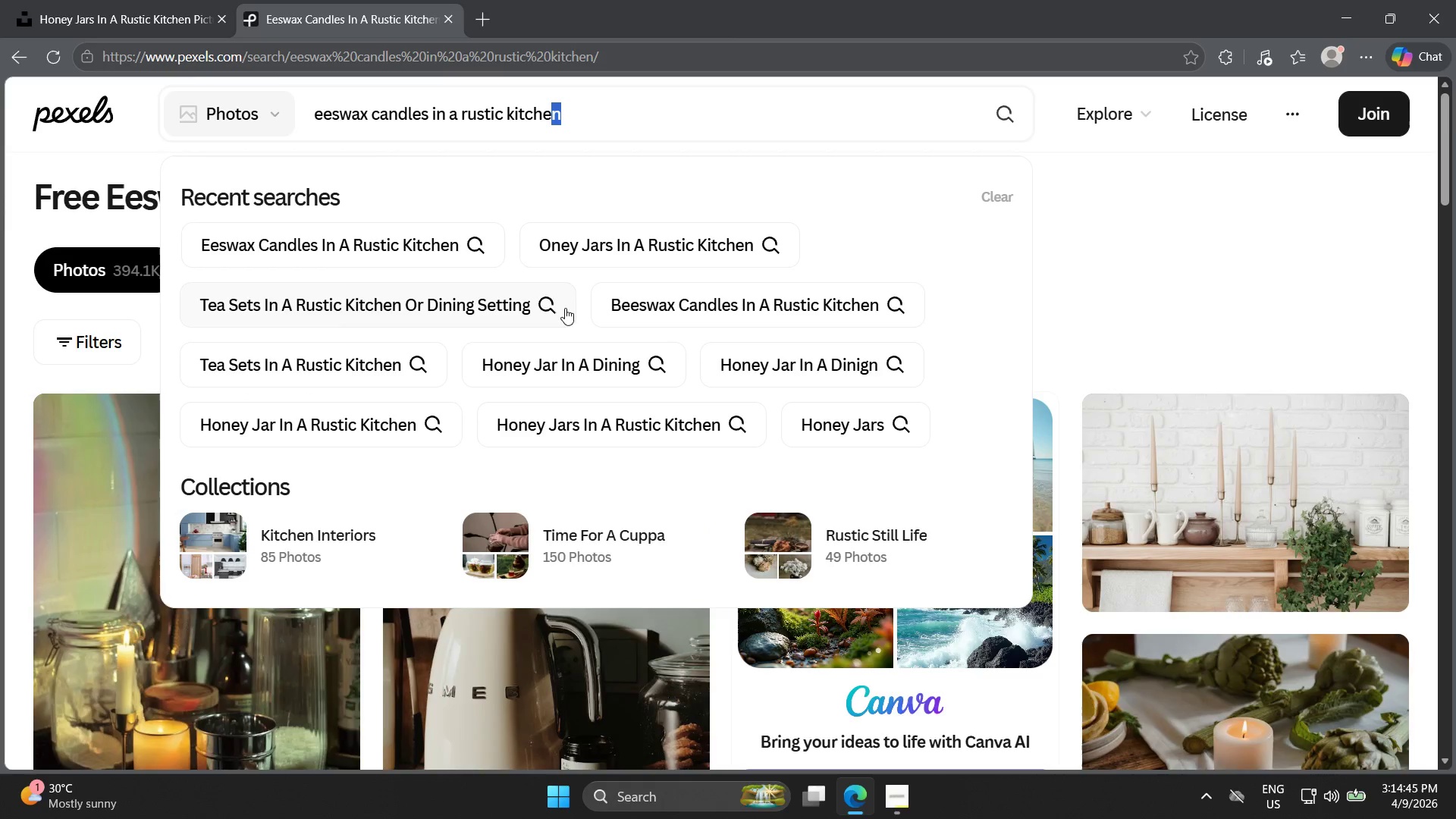 
scroll: coordinate [566, 328], scroll_direction: up, amount: 1.0
 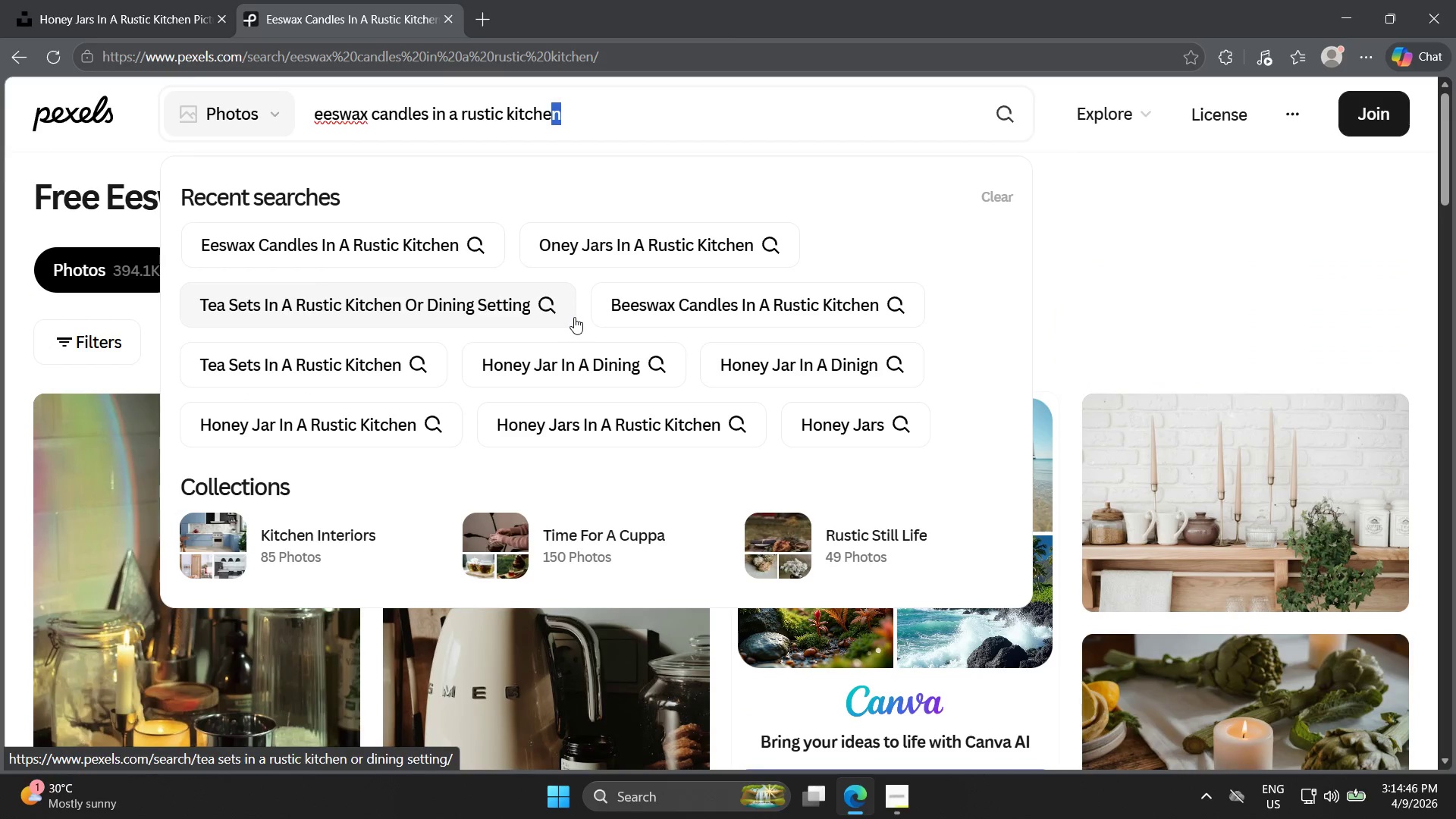 
hold_key(key=Backspace, duration=0.92)
 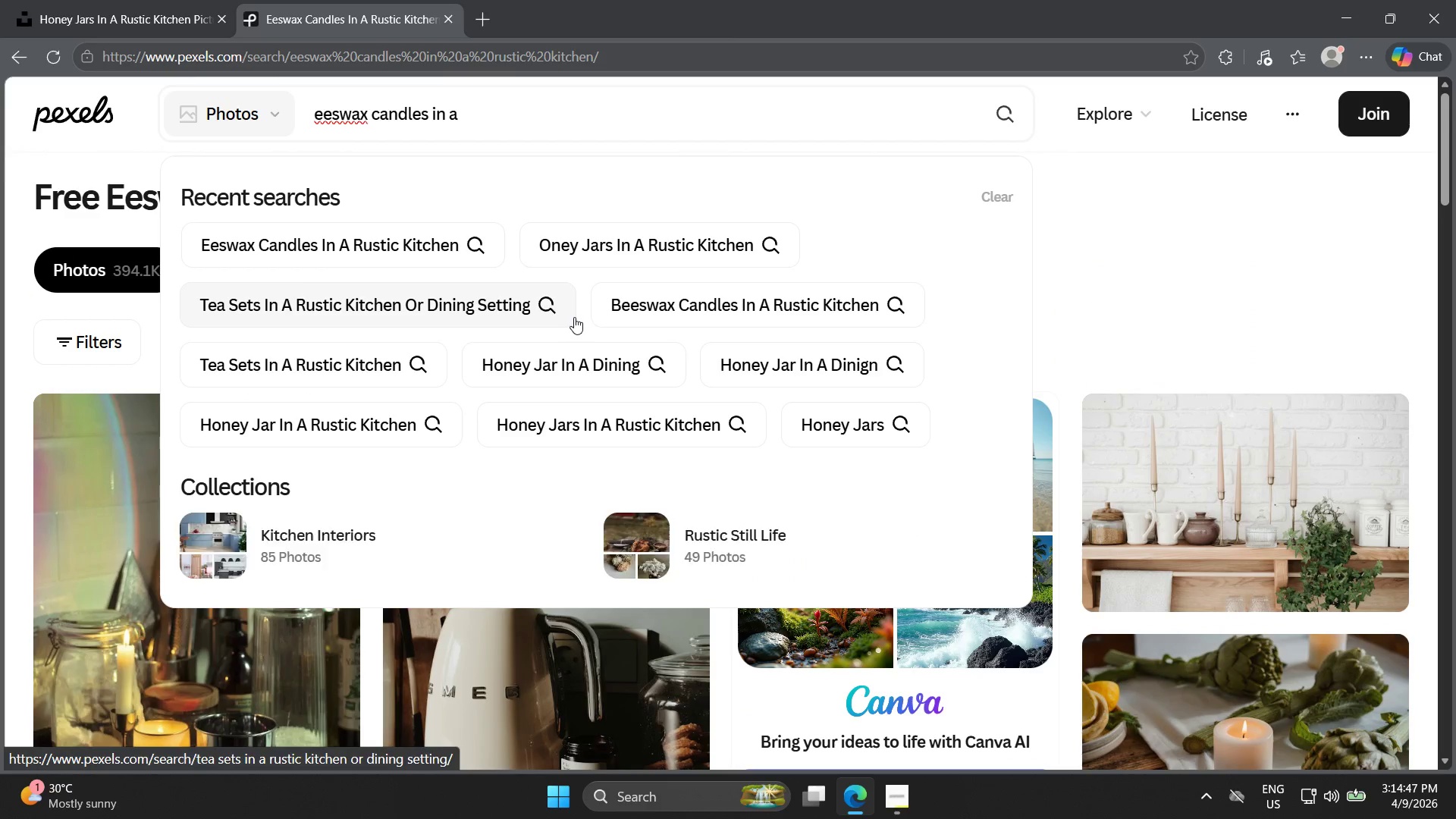 
key(Backspace)
 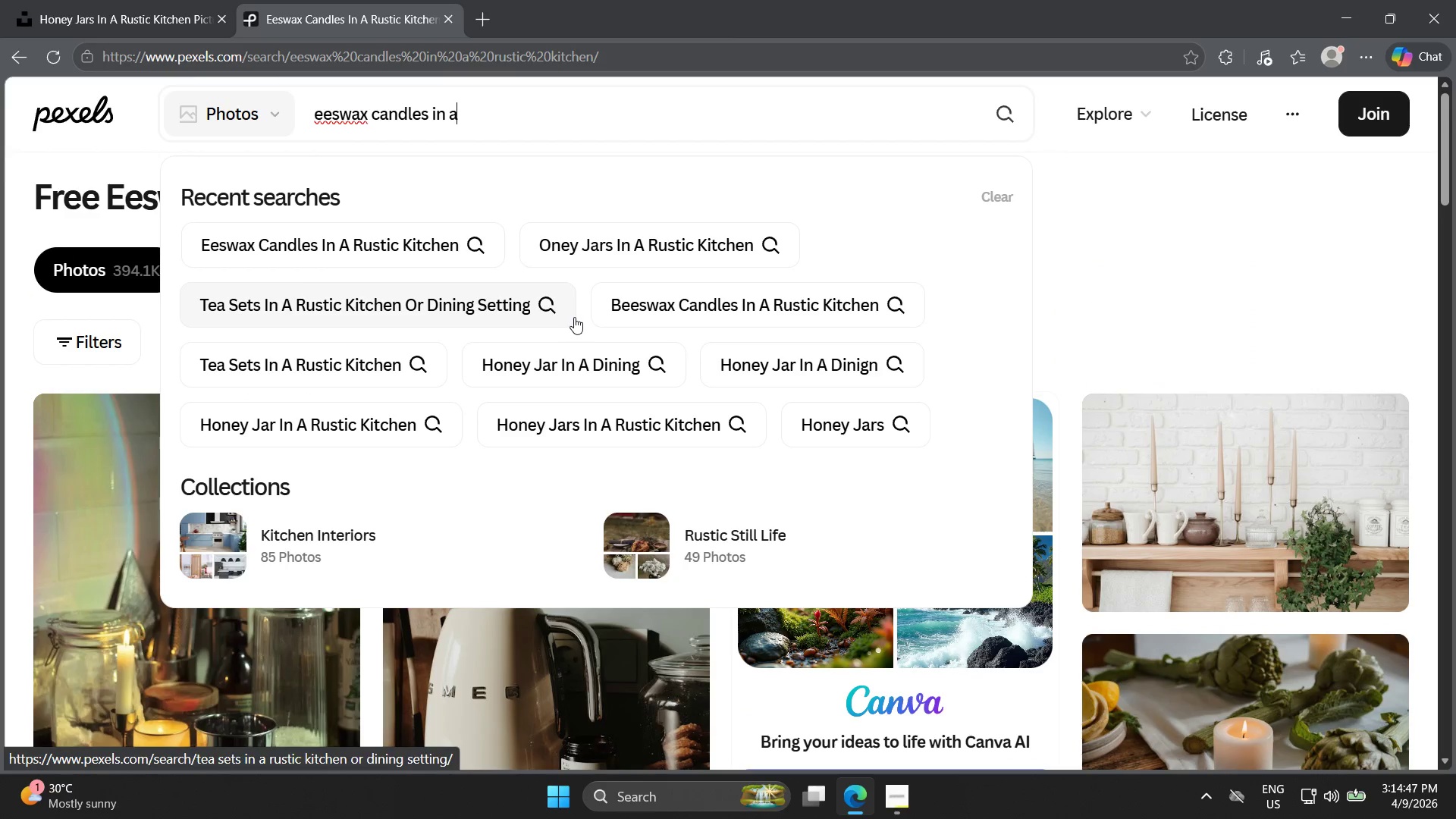 
key(Backspace)
 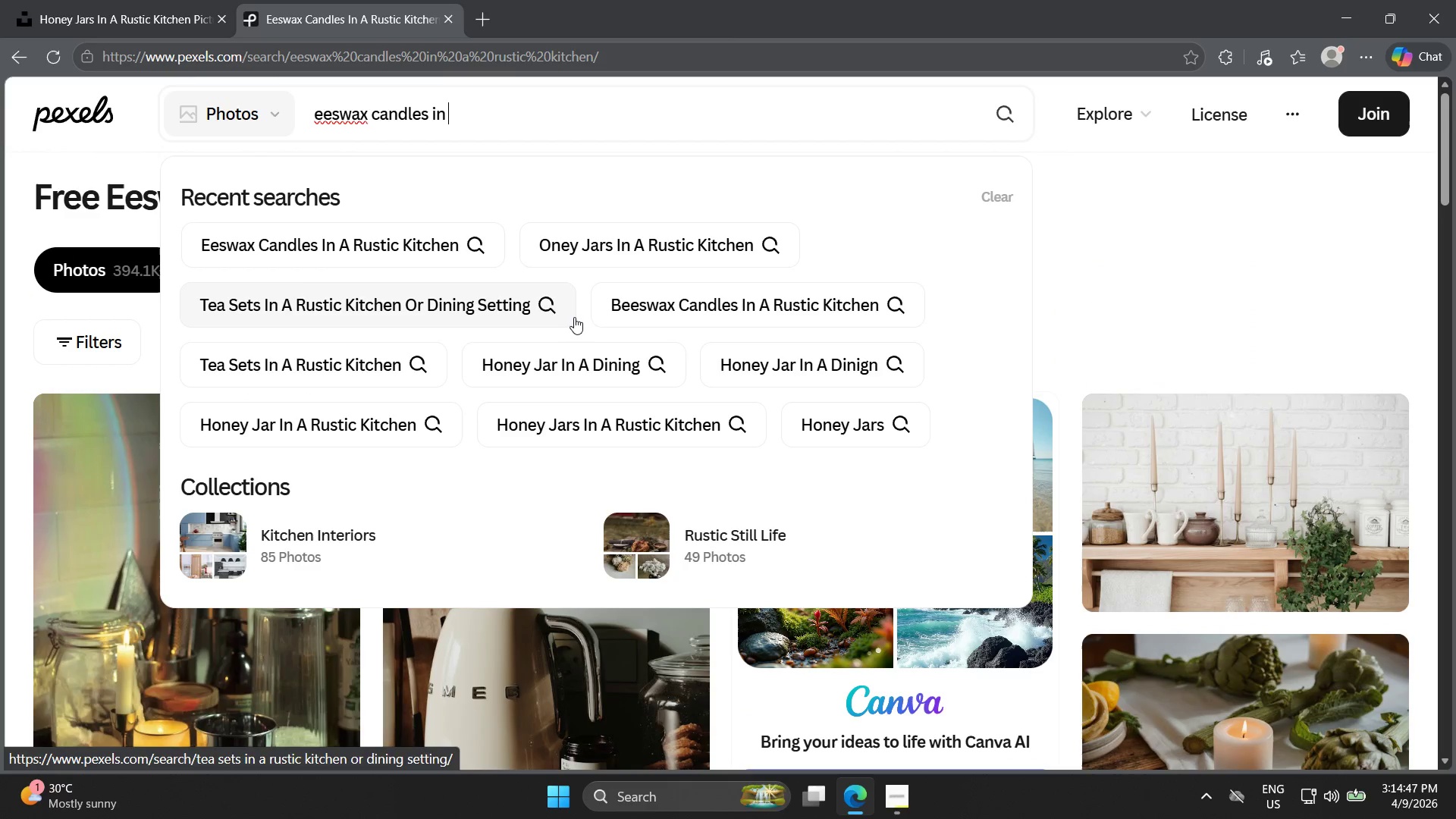 
key(Backspace)
 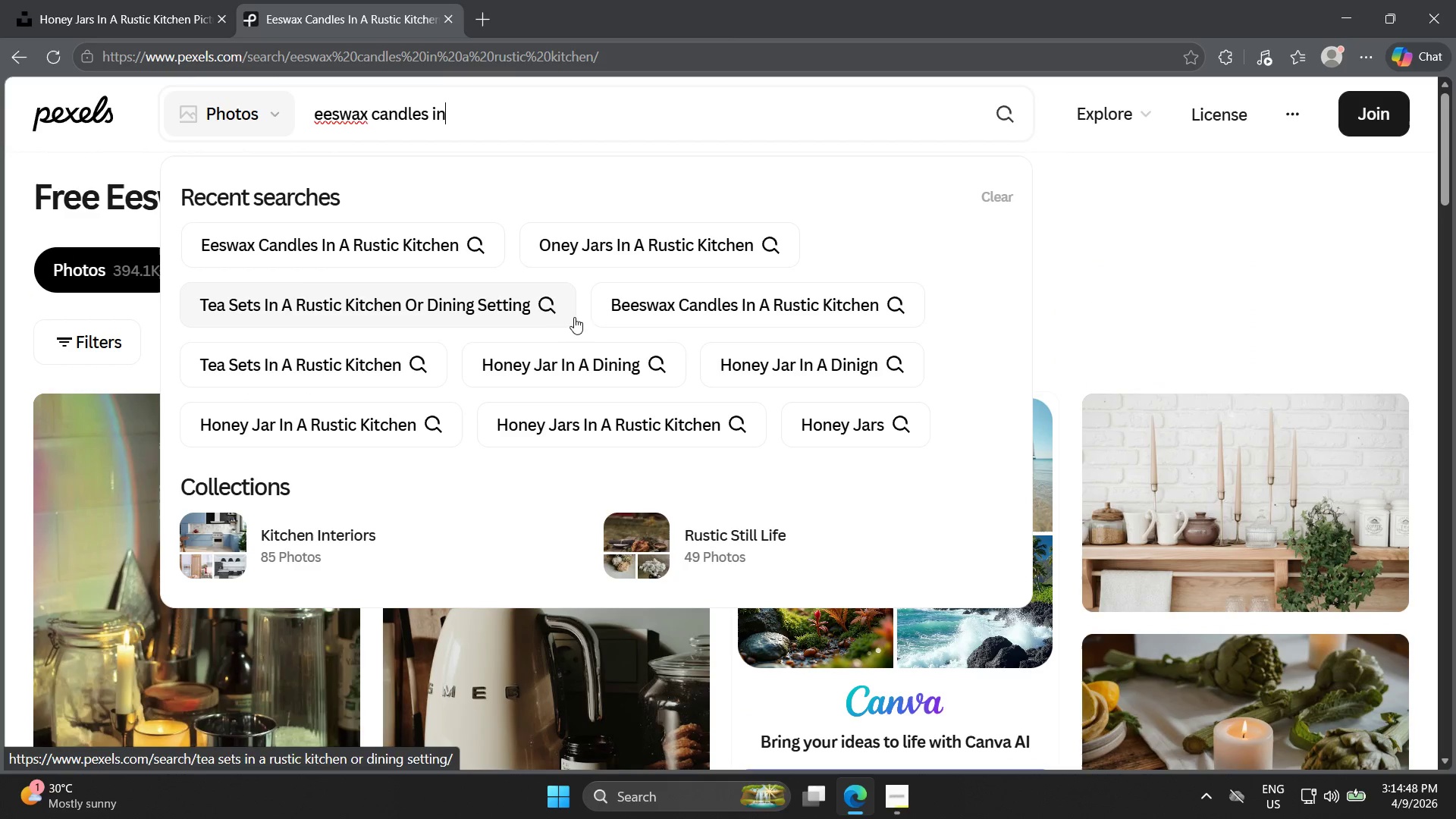 
key(Backspace)
 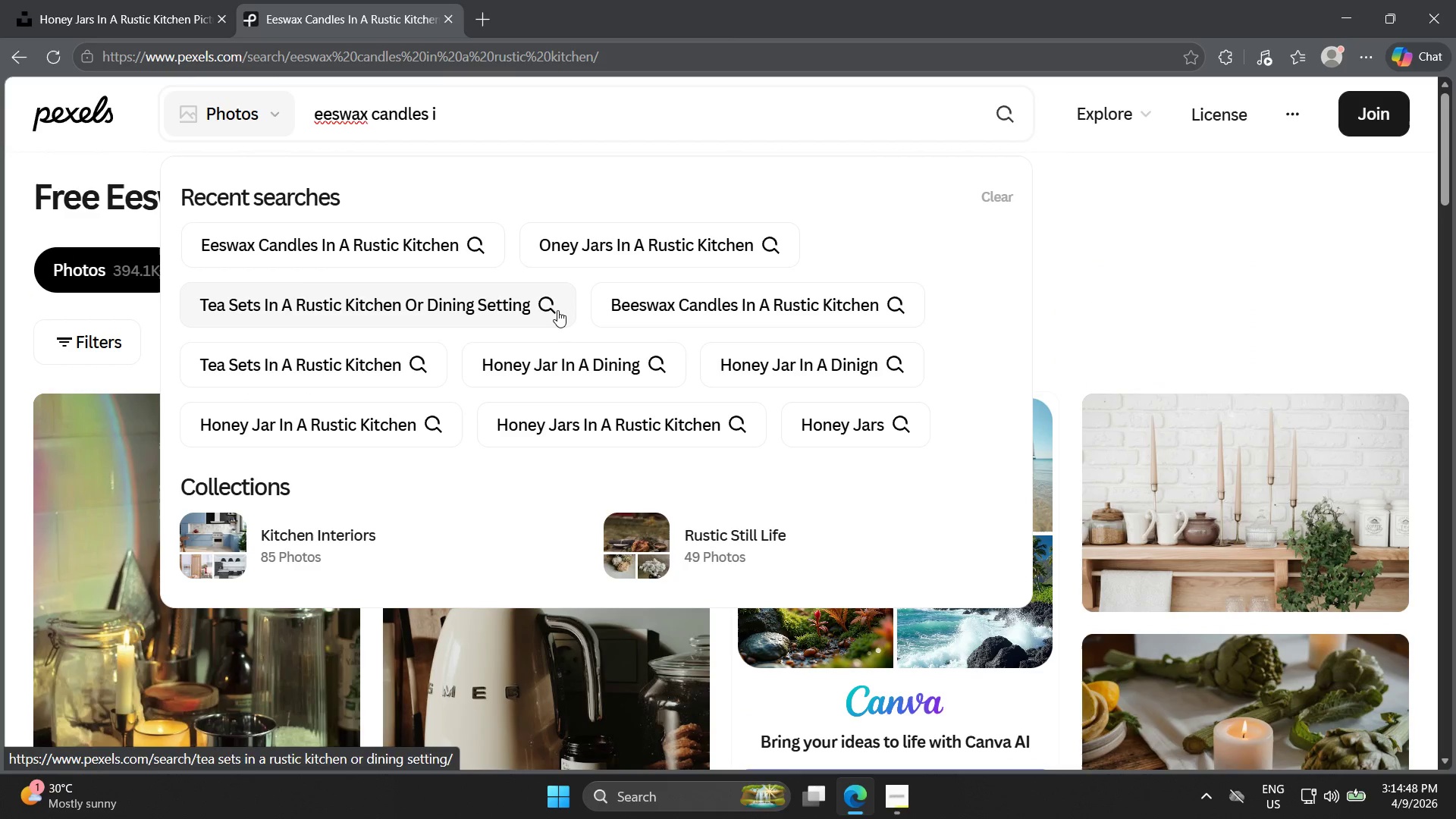 
key(Backspace)
 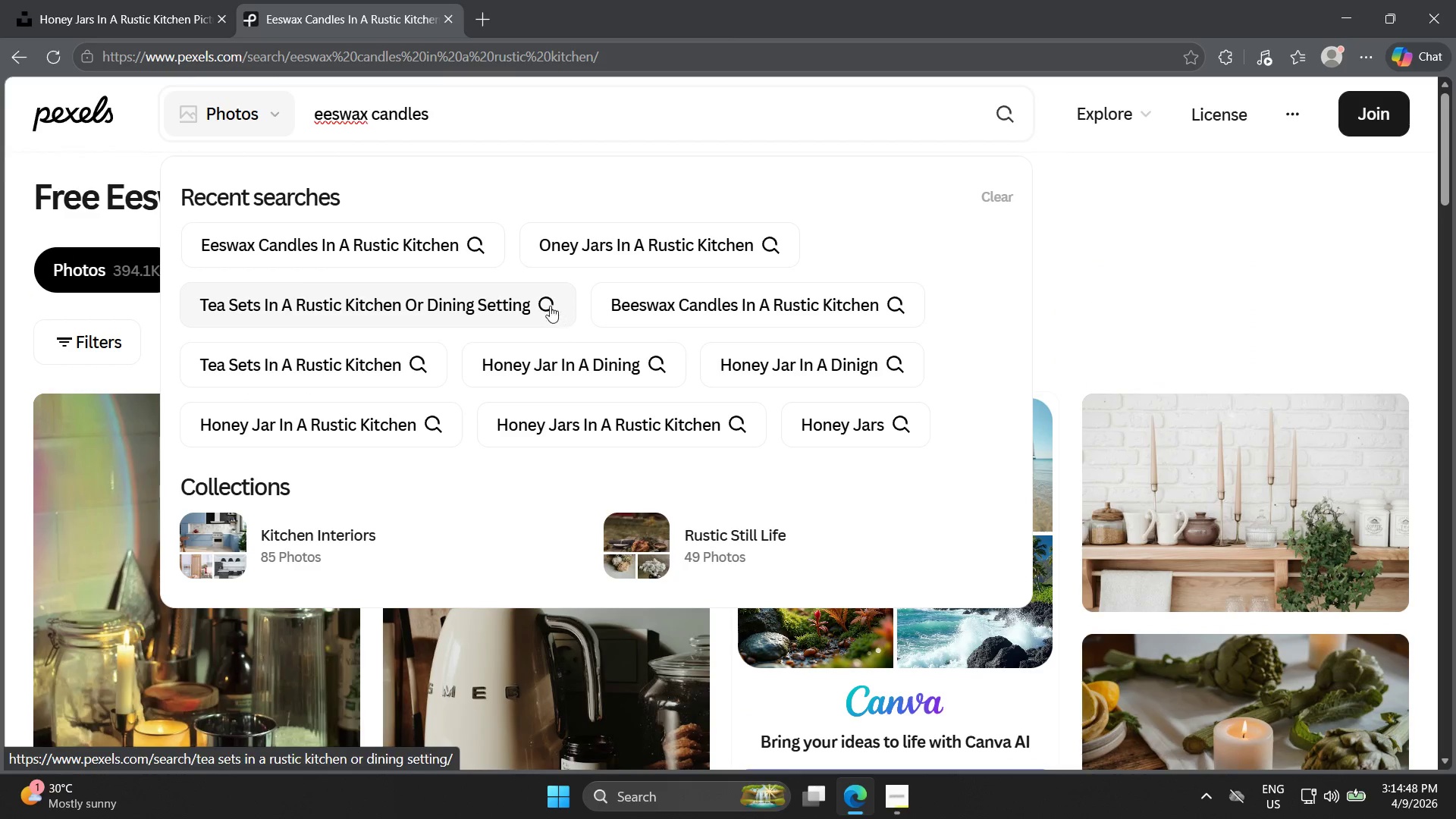 
key(Backspace)
 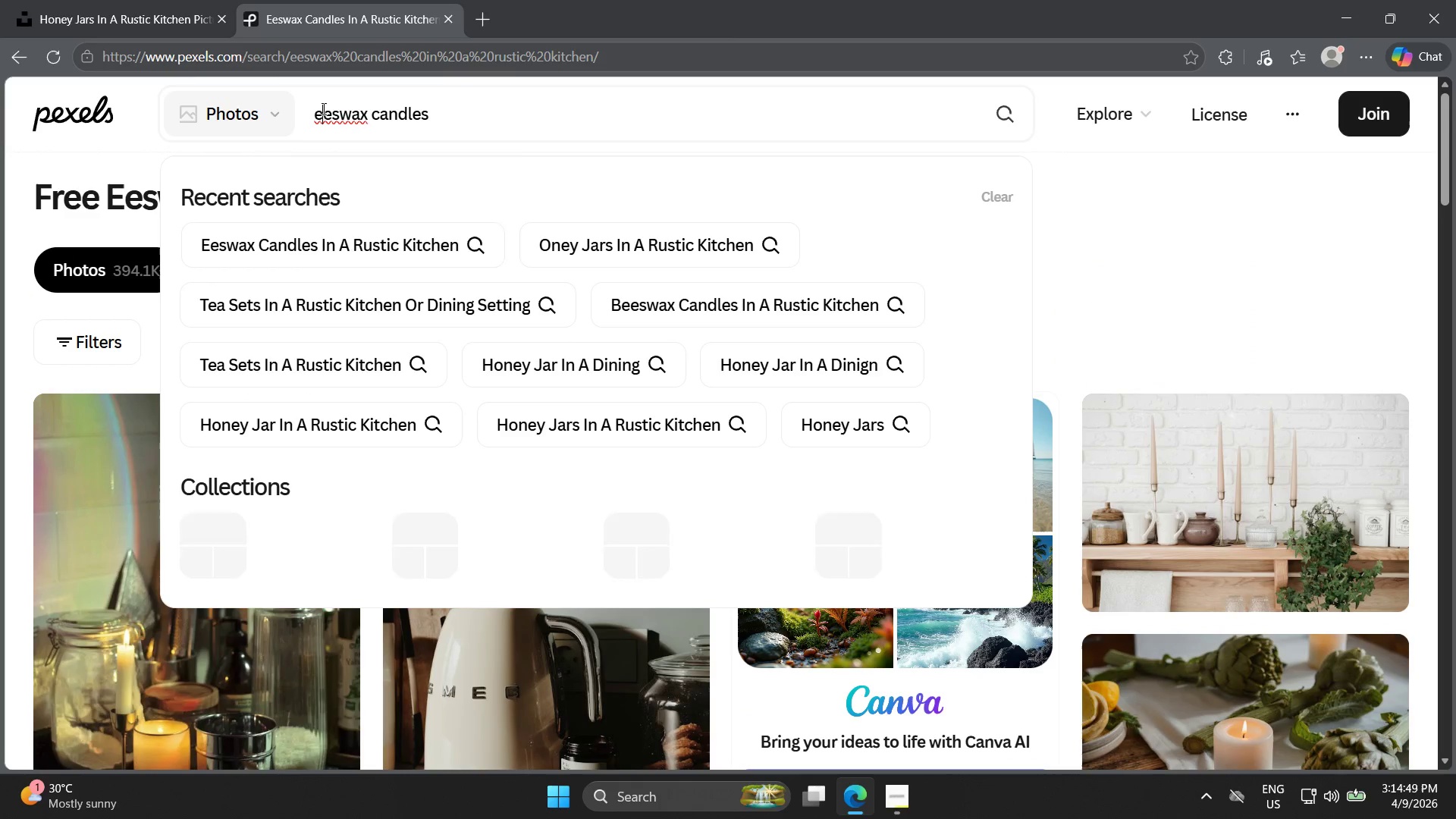 
double_click([314, 105])
 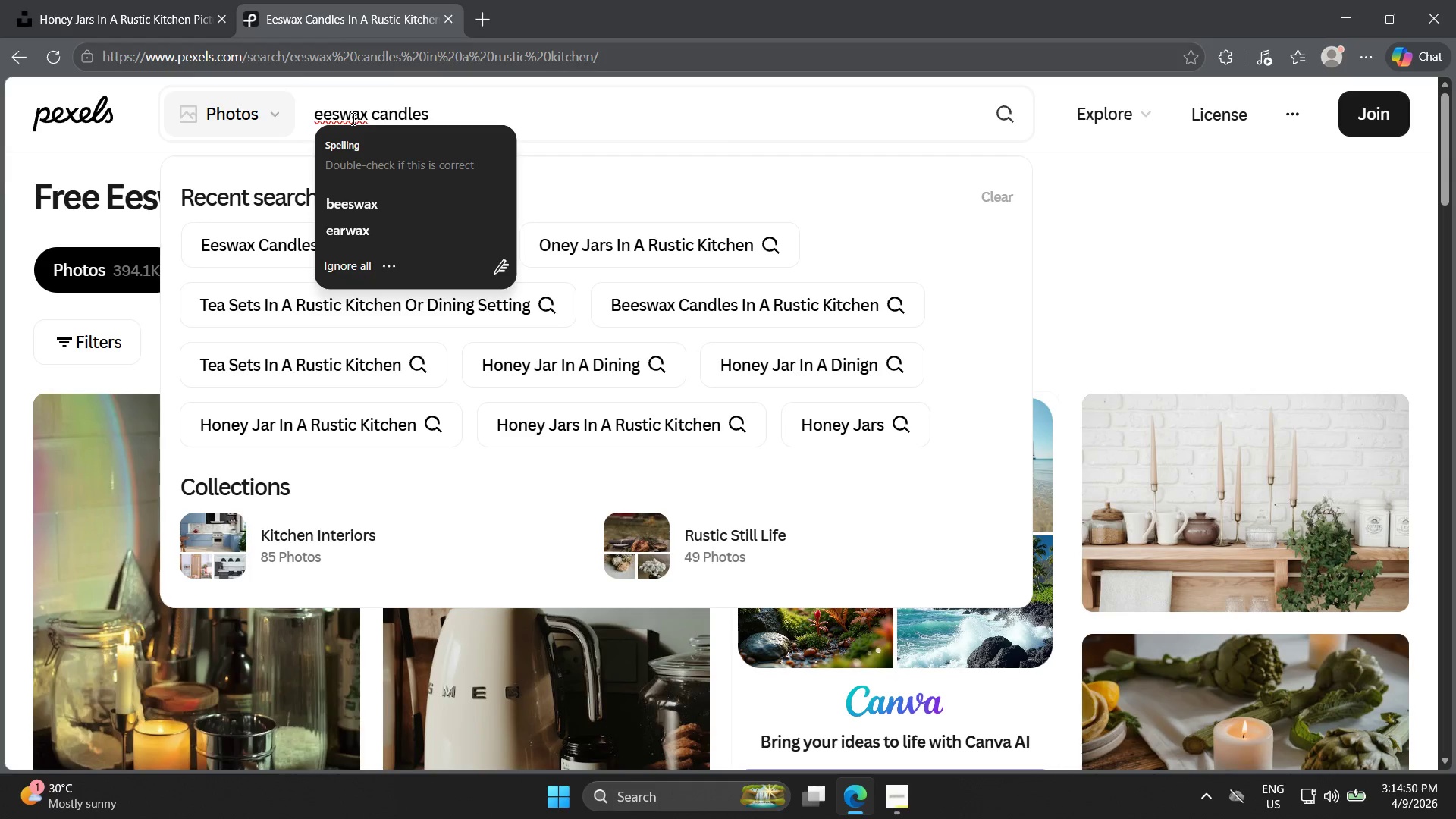 
key(B)
 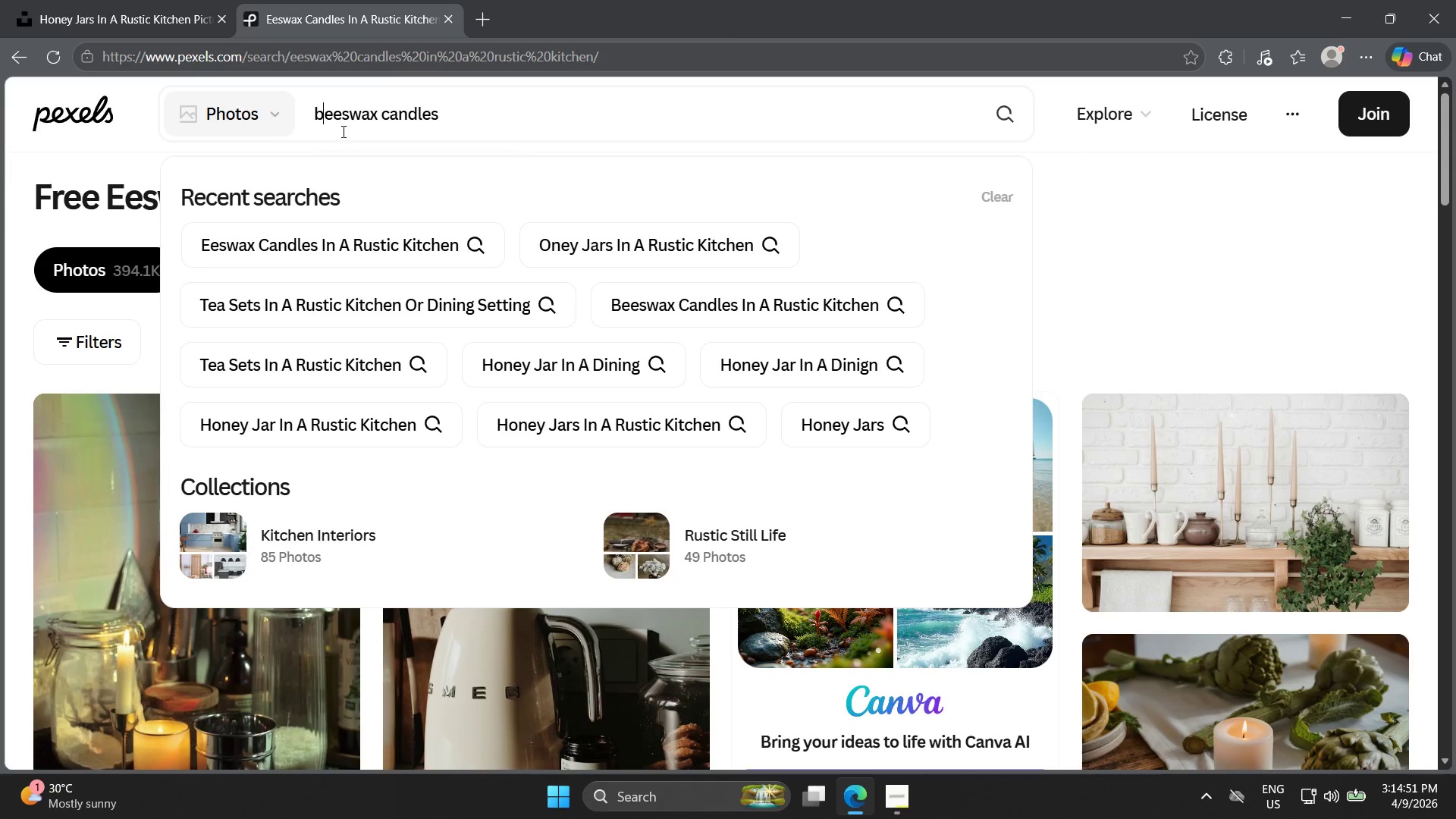 
key(Enter)
 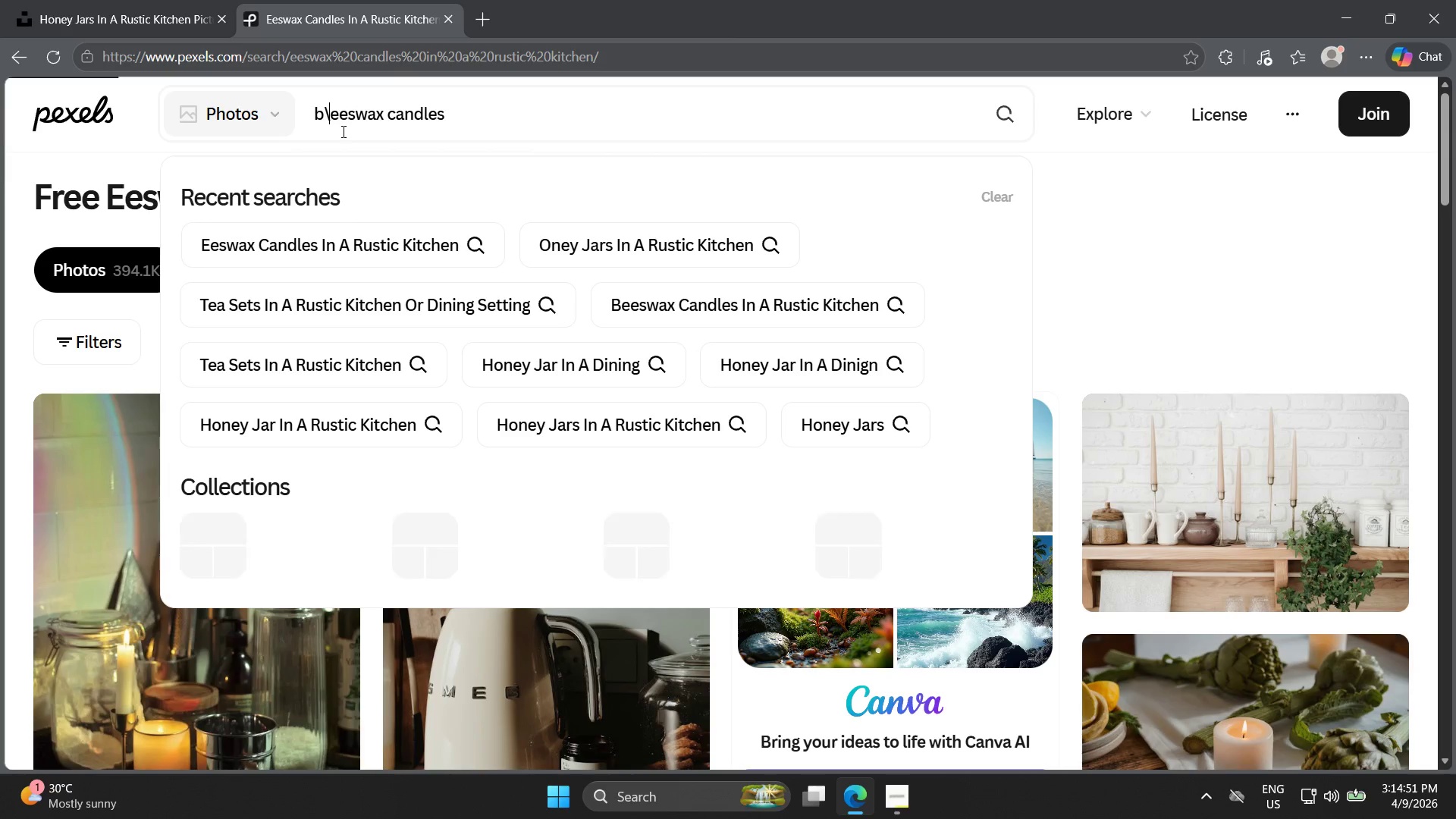 
key(Backslash)
 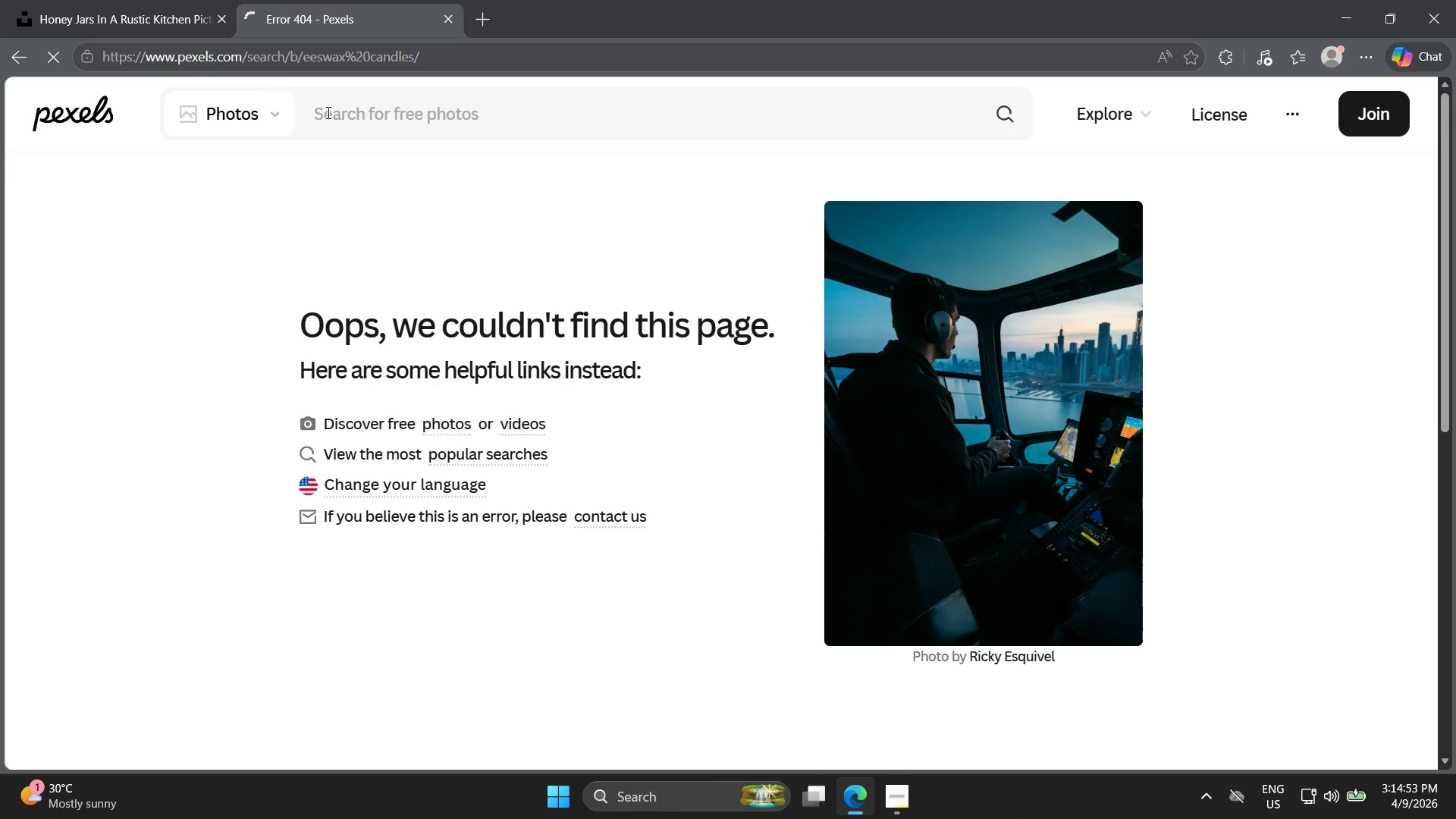 
left_click([340, 115])
 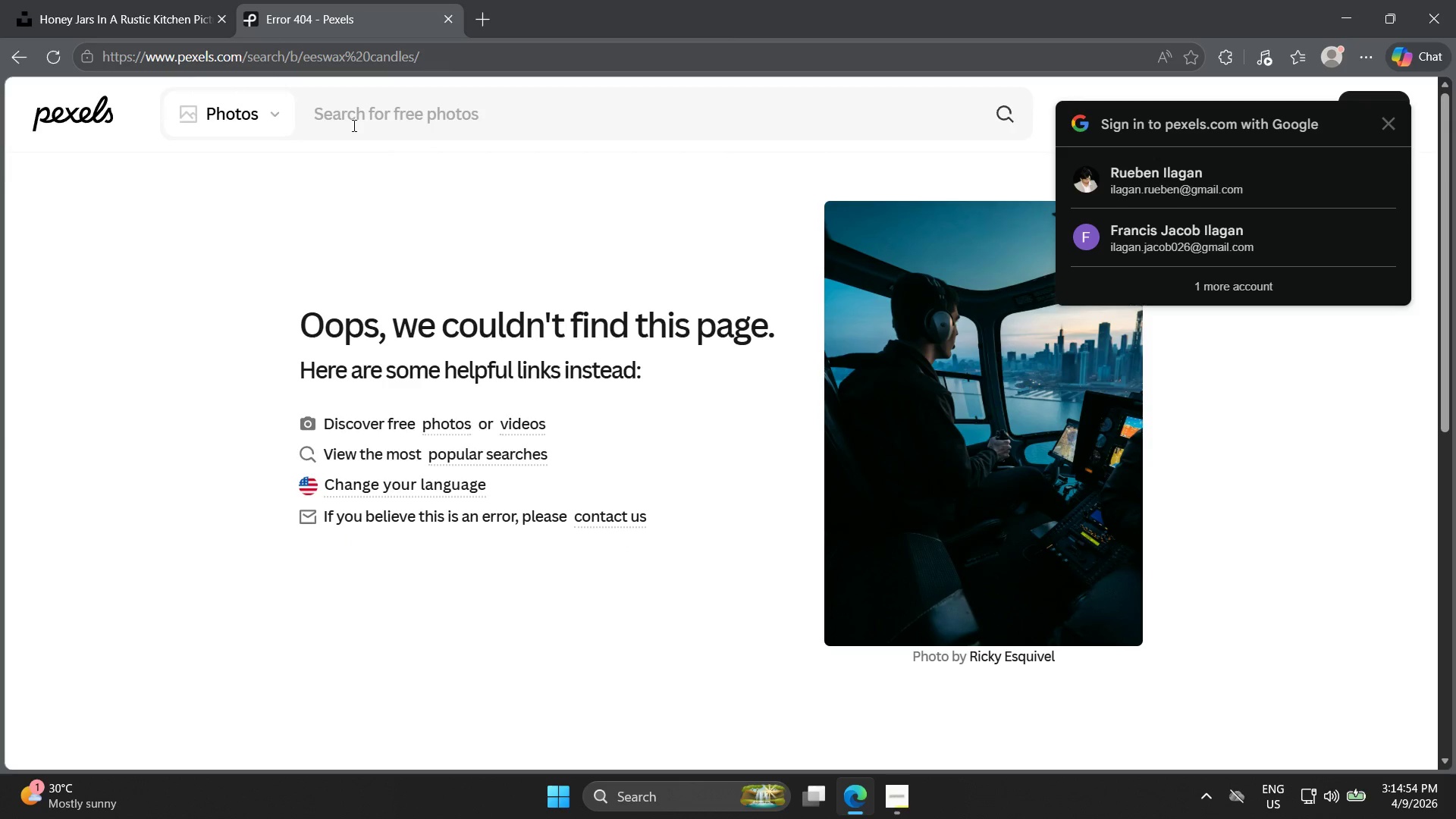 
type(vb)
 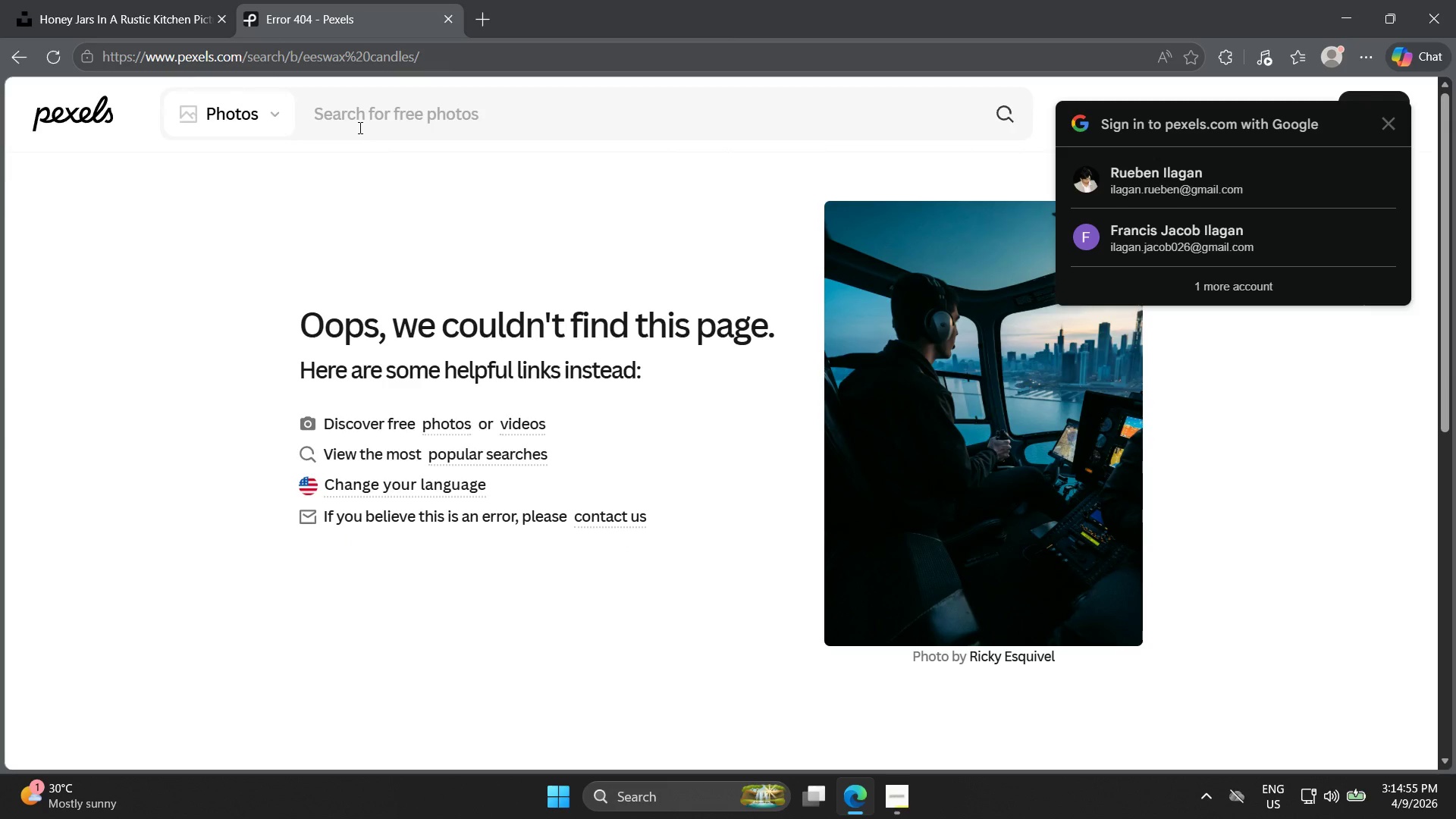 
left_click([359, 127])
 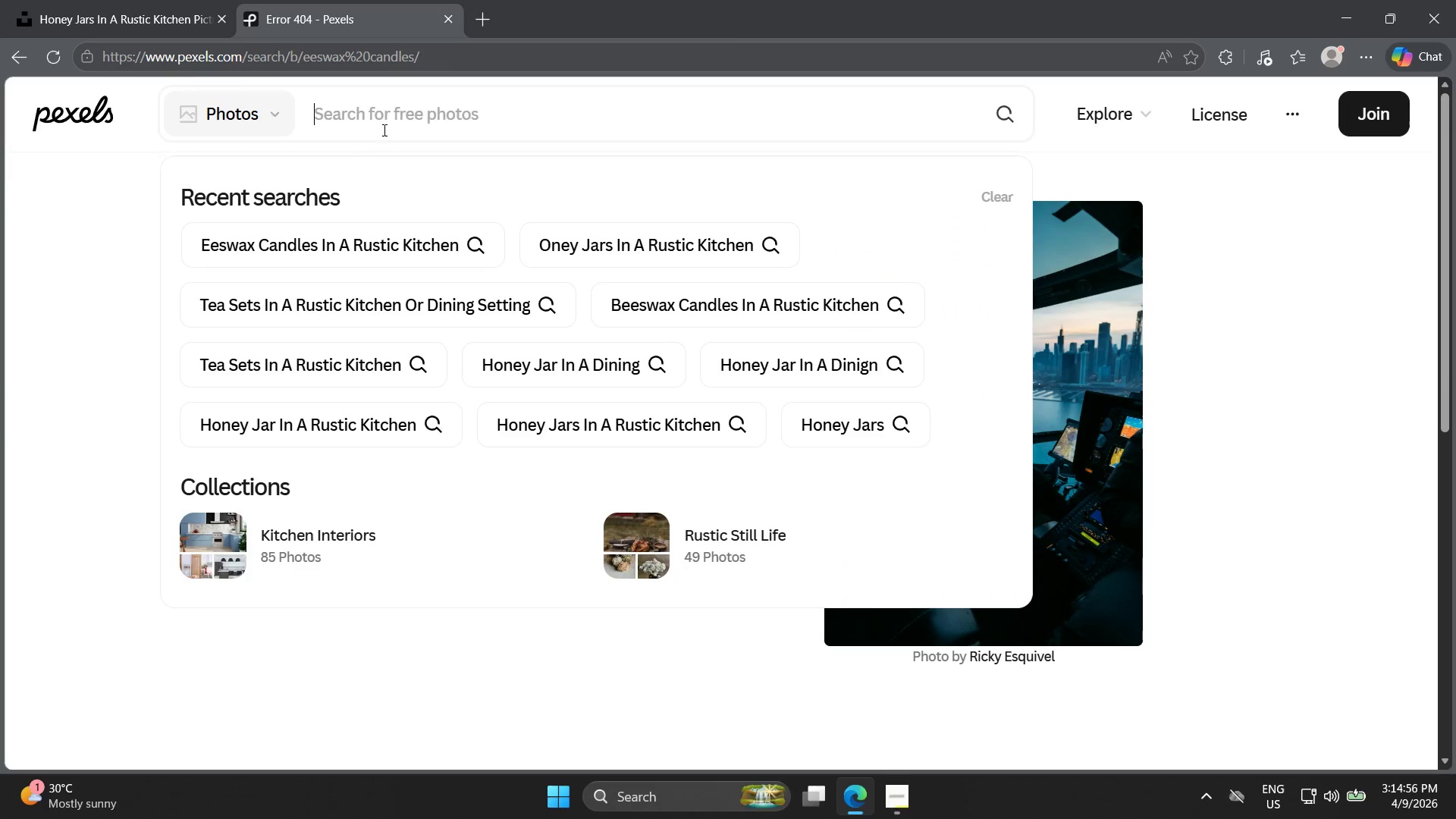 
type(be)
 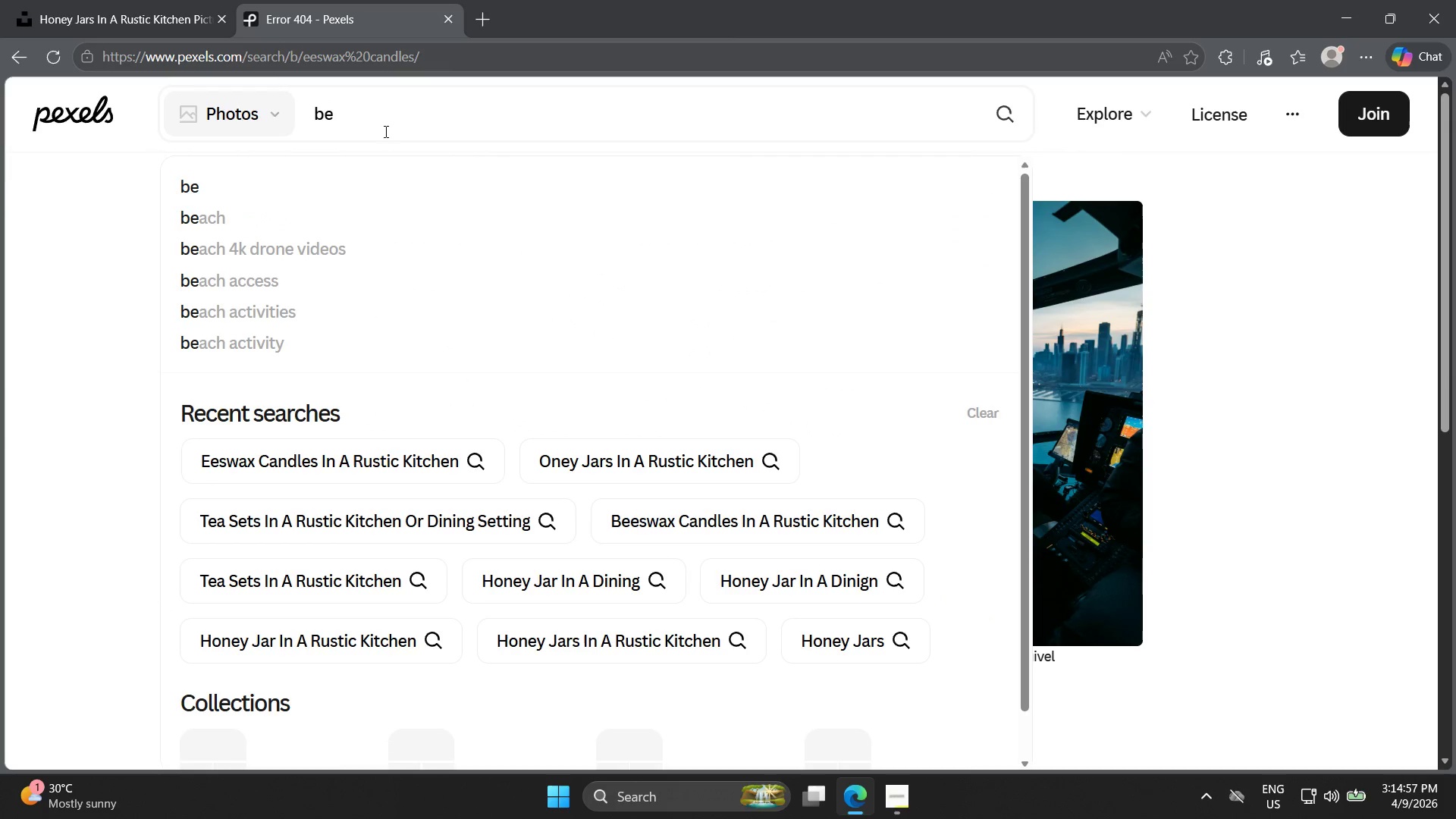 
key(Control+V)
 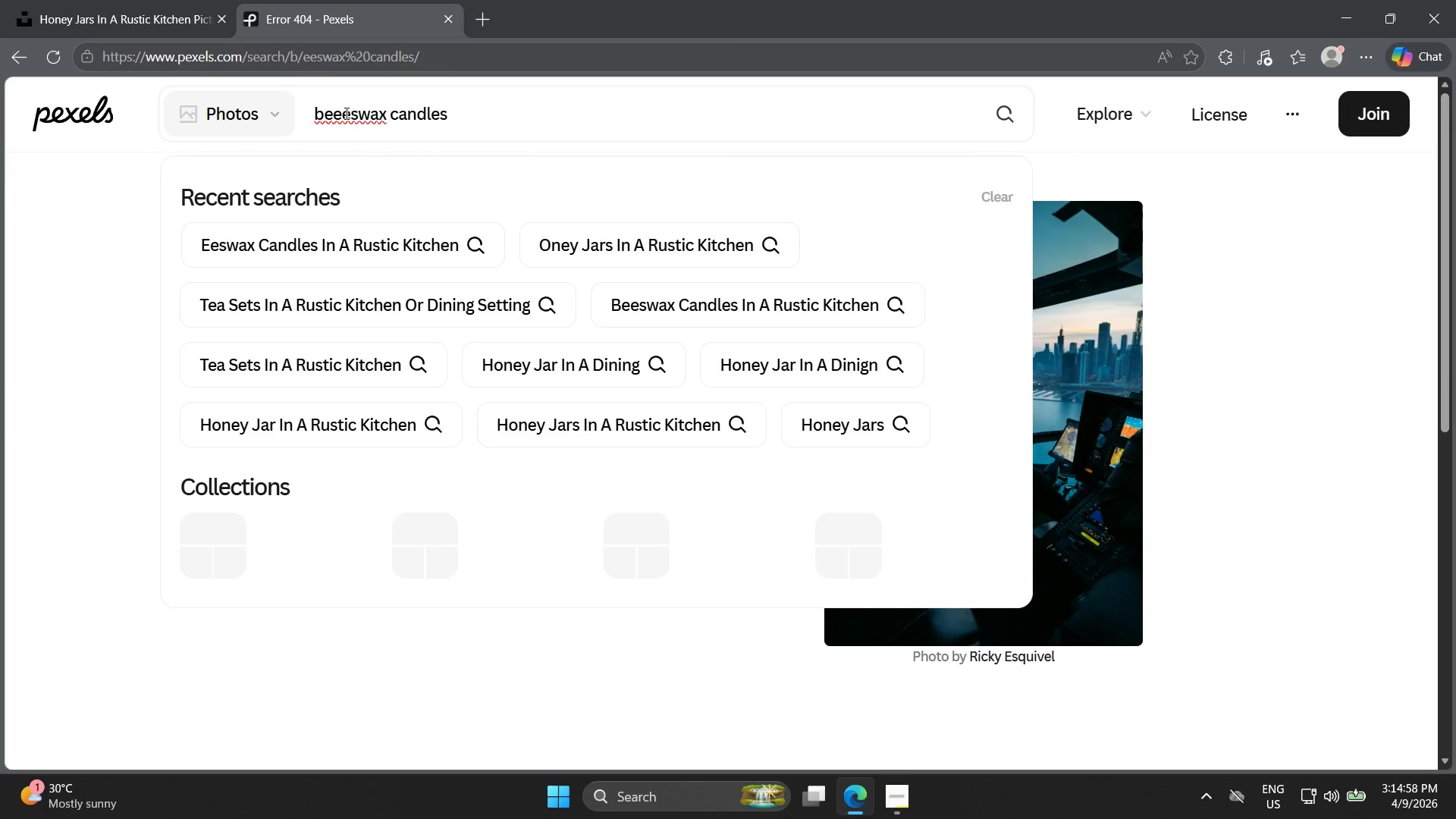 
left_click([345, 113])
 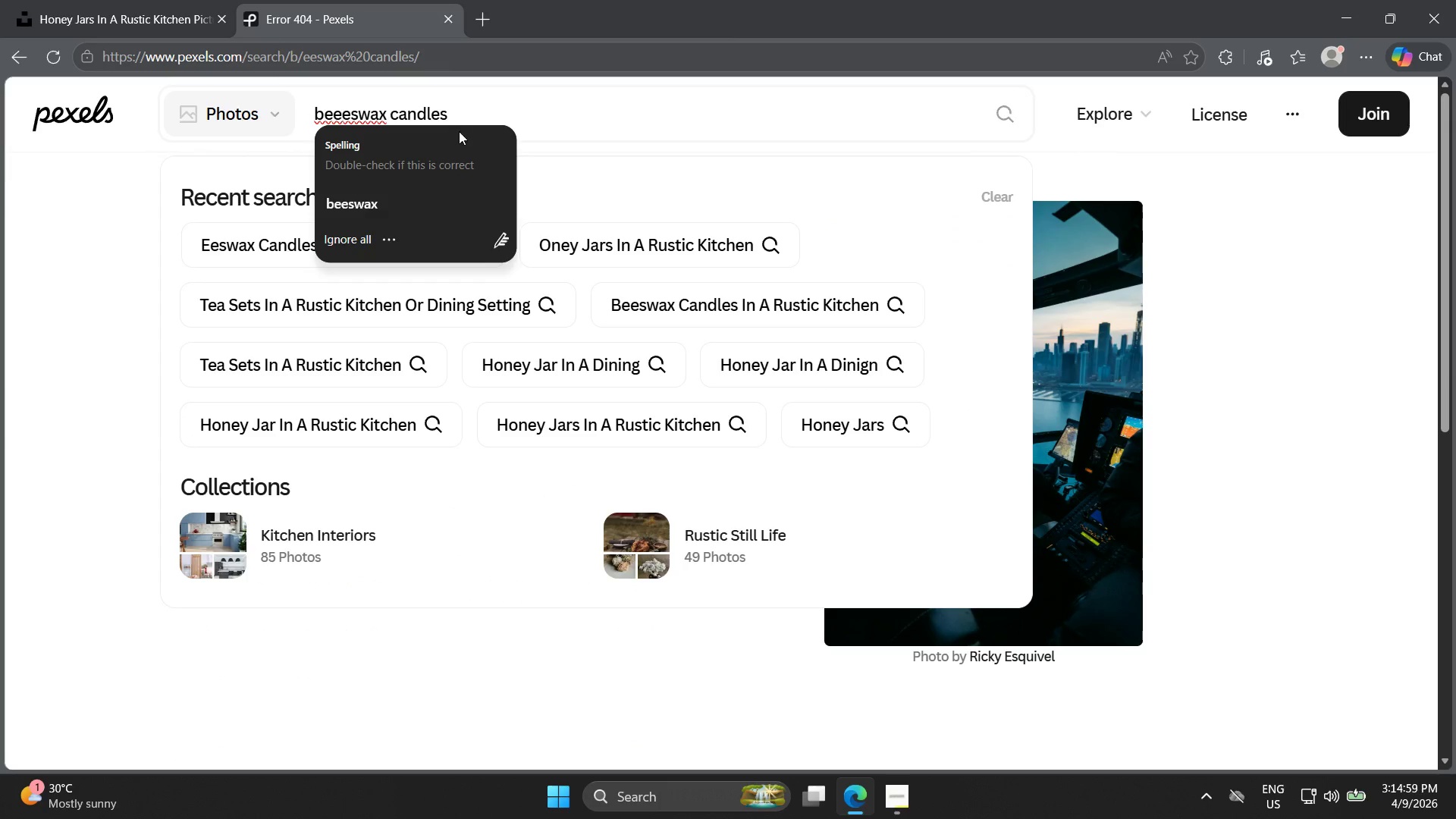 
key(Backspace)
 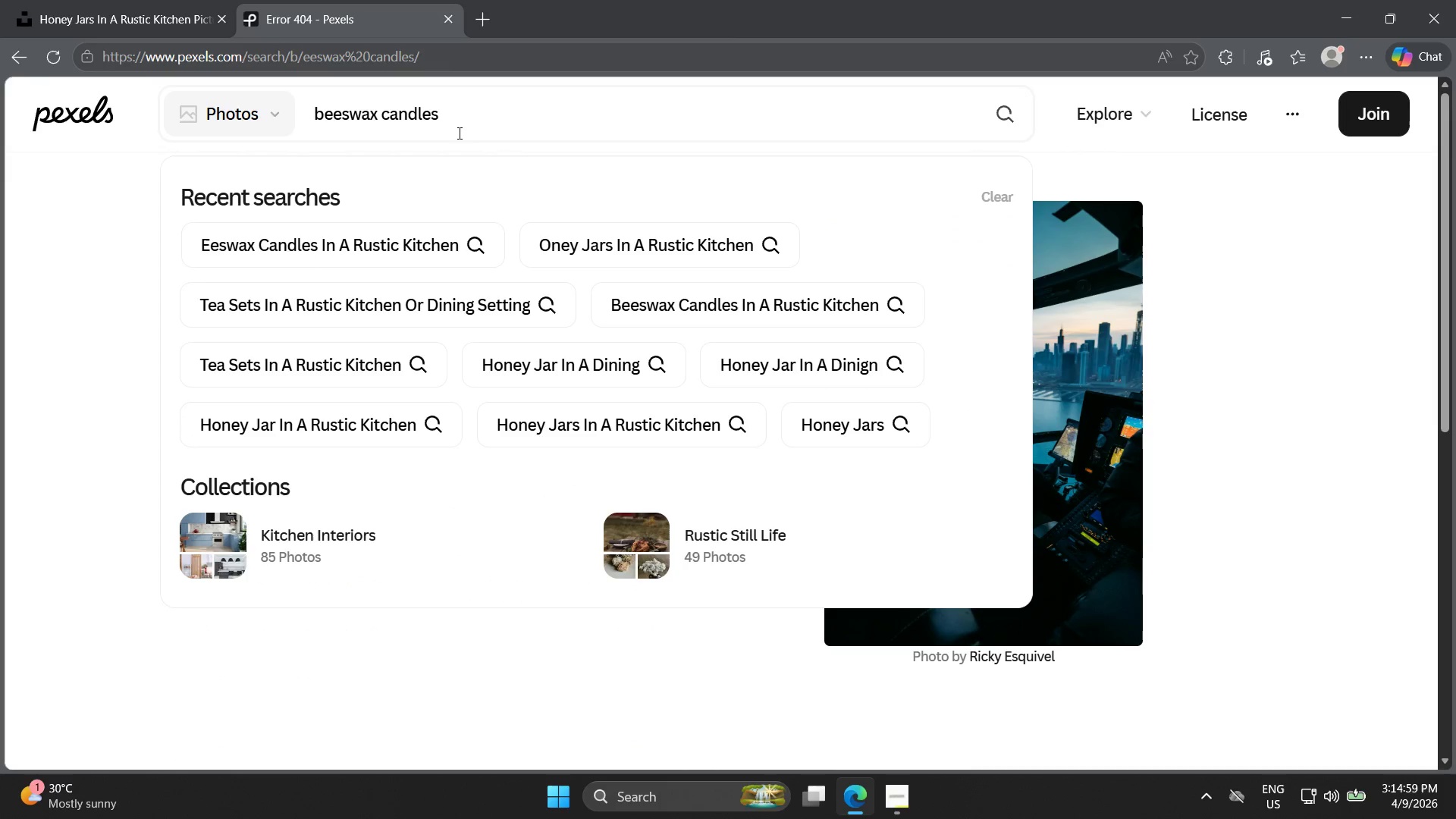 
key(Enter)
 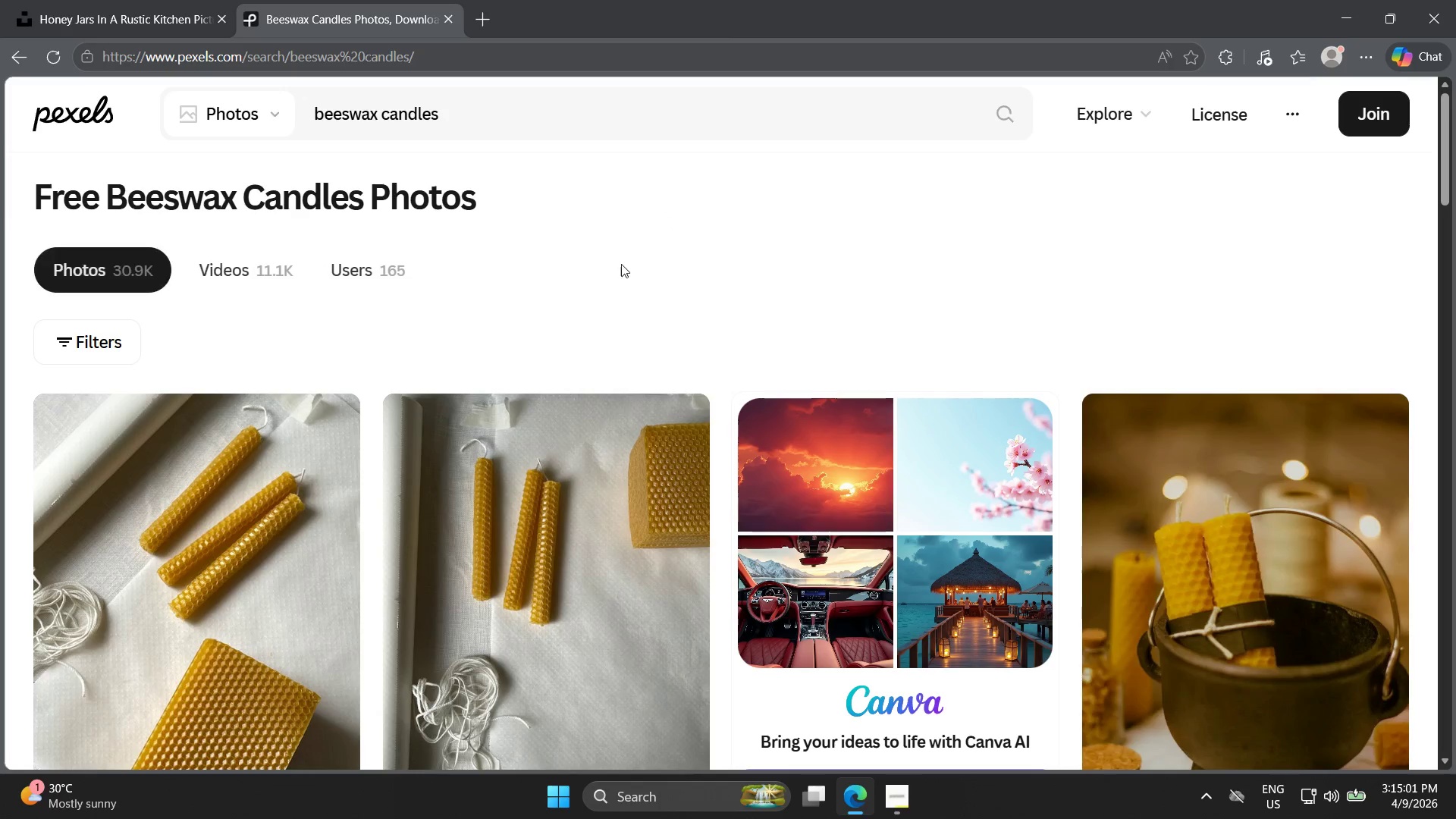 
scroll: coordinate [625, 422], scroll_direction: down, amount: 4.0
 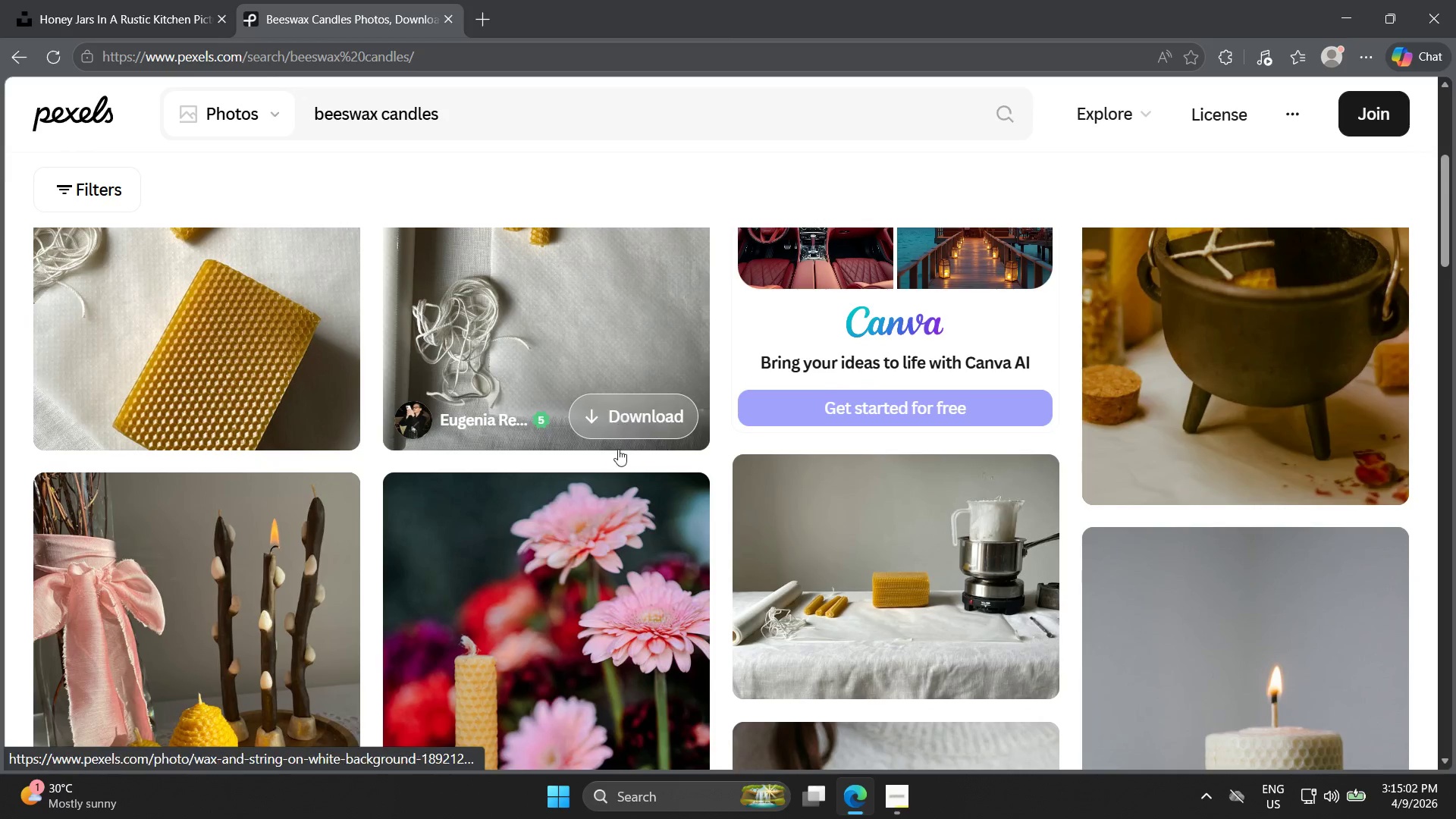 
scroll: coordinate [612, 461], scroll_direction: up, amount: 3.0
 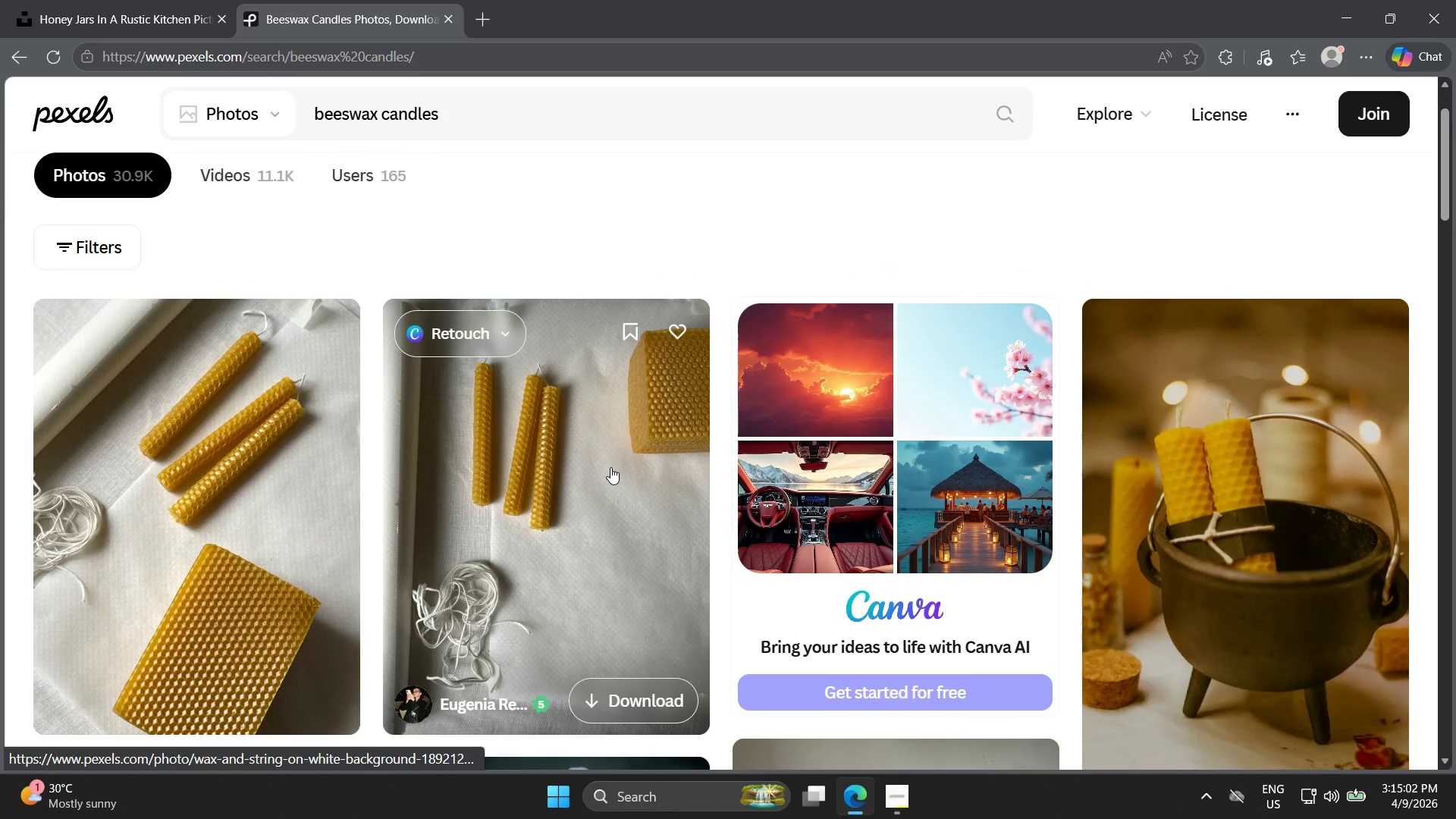 
scroll: coordinate [459, 440], scroll_direction: down, amount: 22.0
 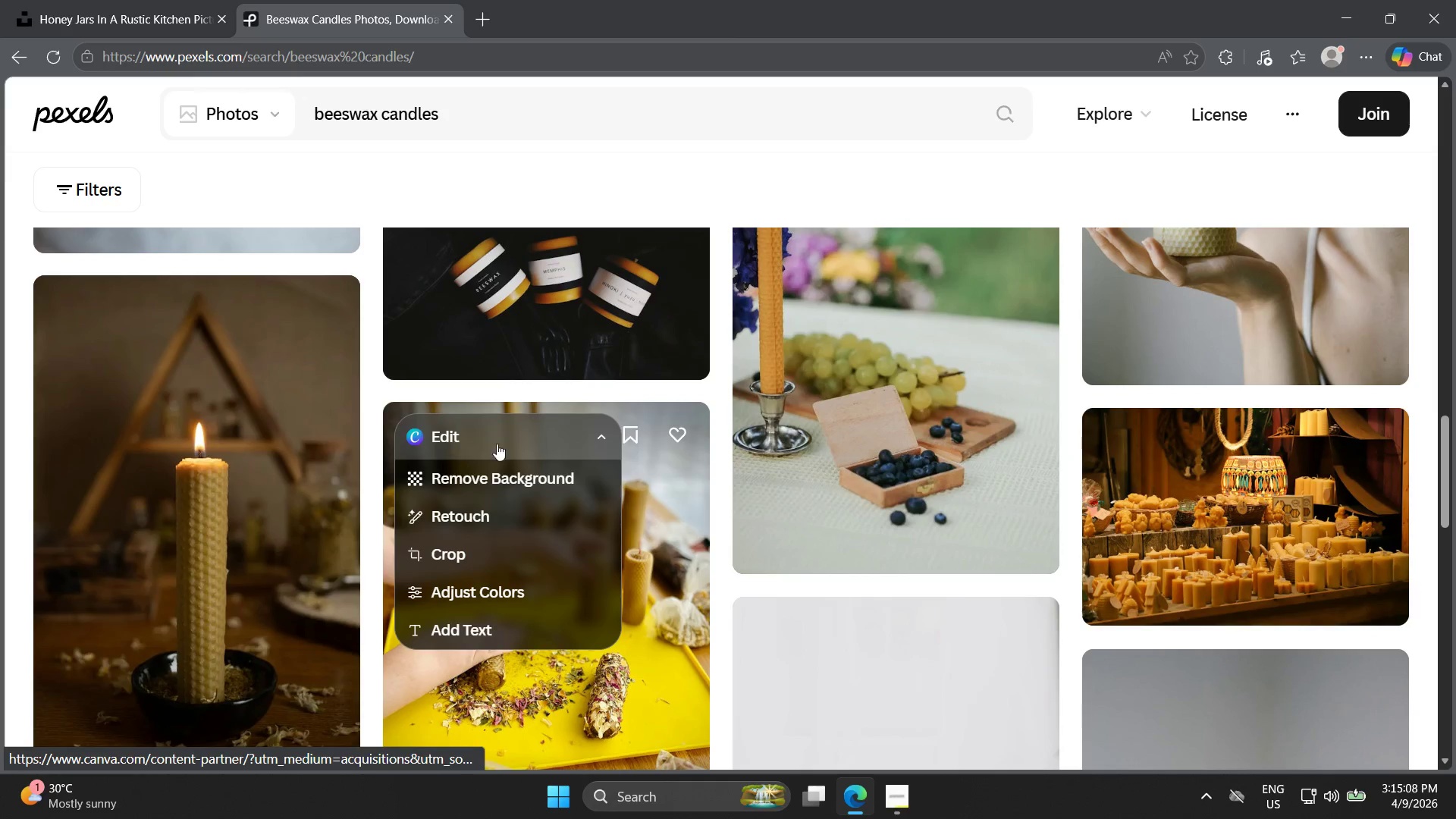 
scroll: coordinate [772, 509], scroll_direction: down, amount: 4.0